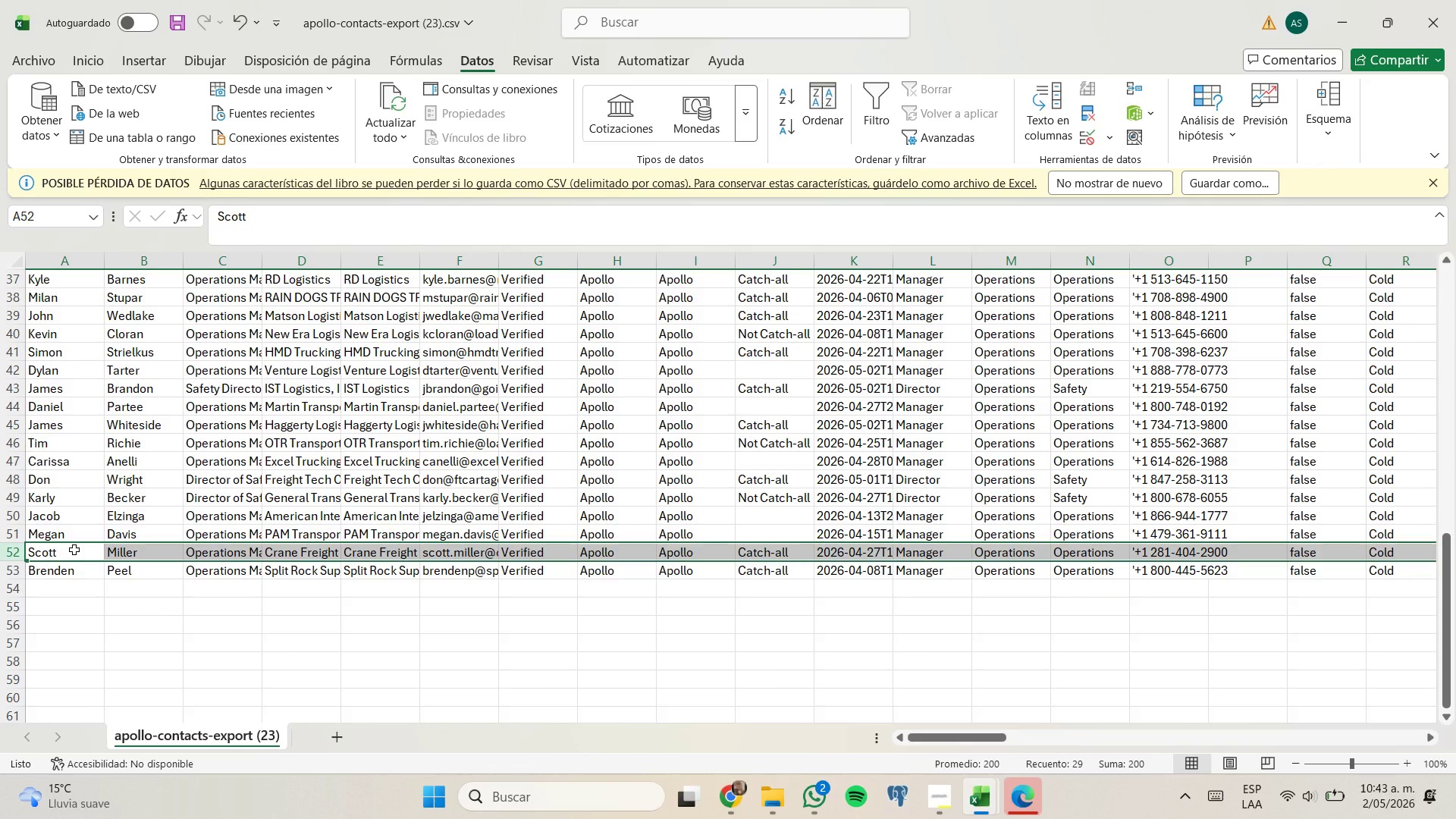 
scroll: coordinate [74, 550], scroll_direction: up, amount: 24.0
 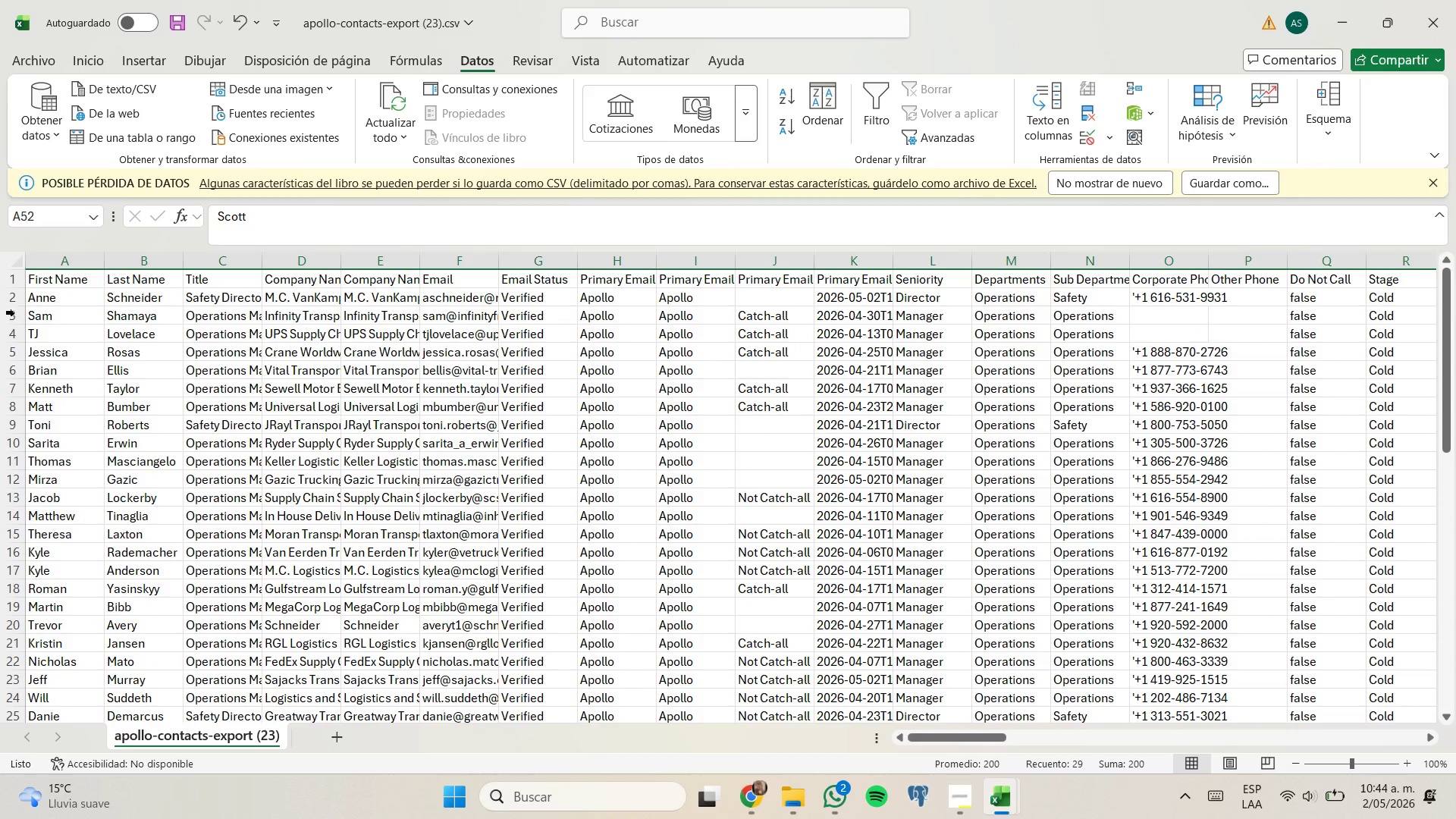 
right_click([14, 318])
 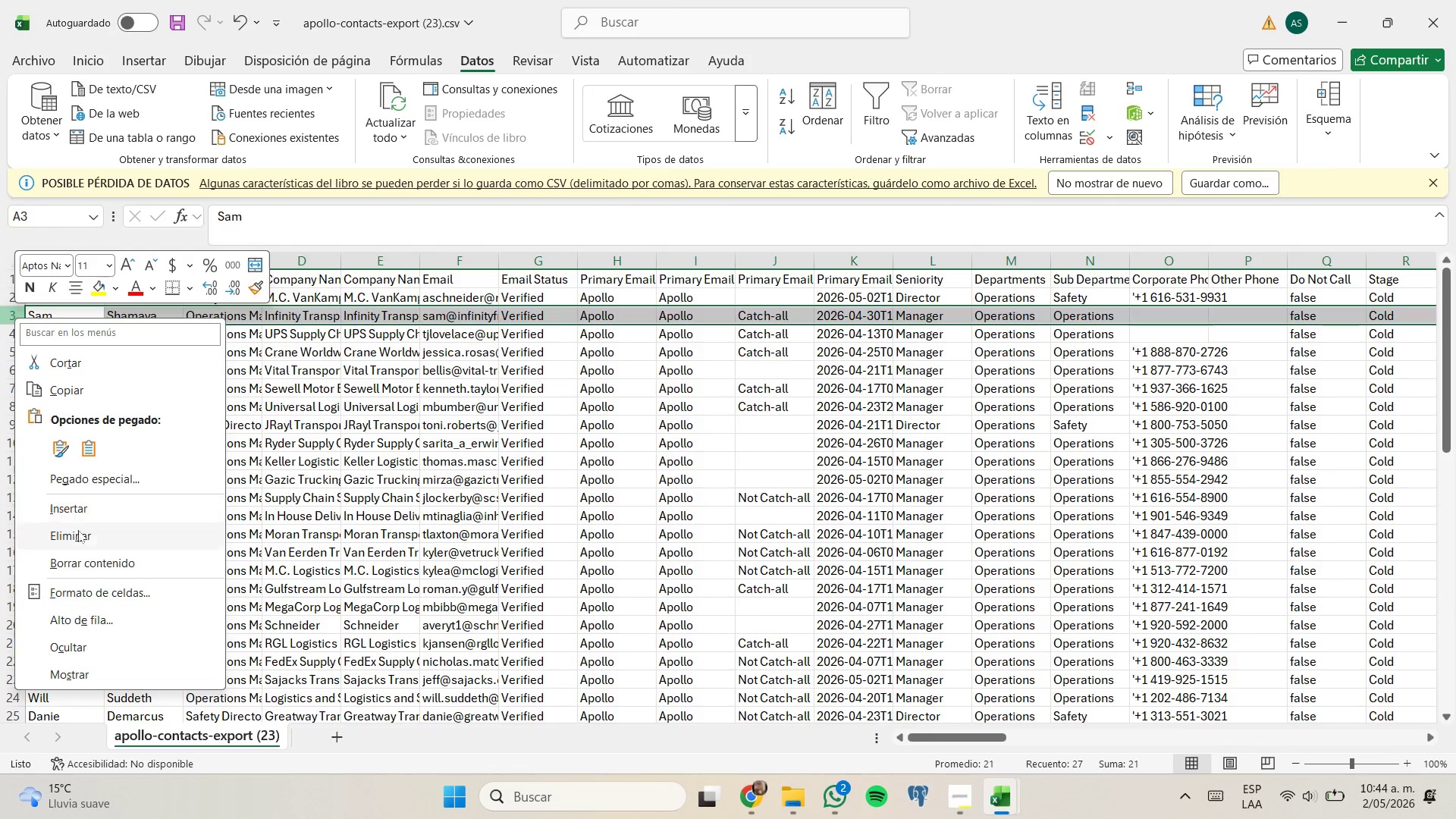 
left_click([79, 532])
 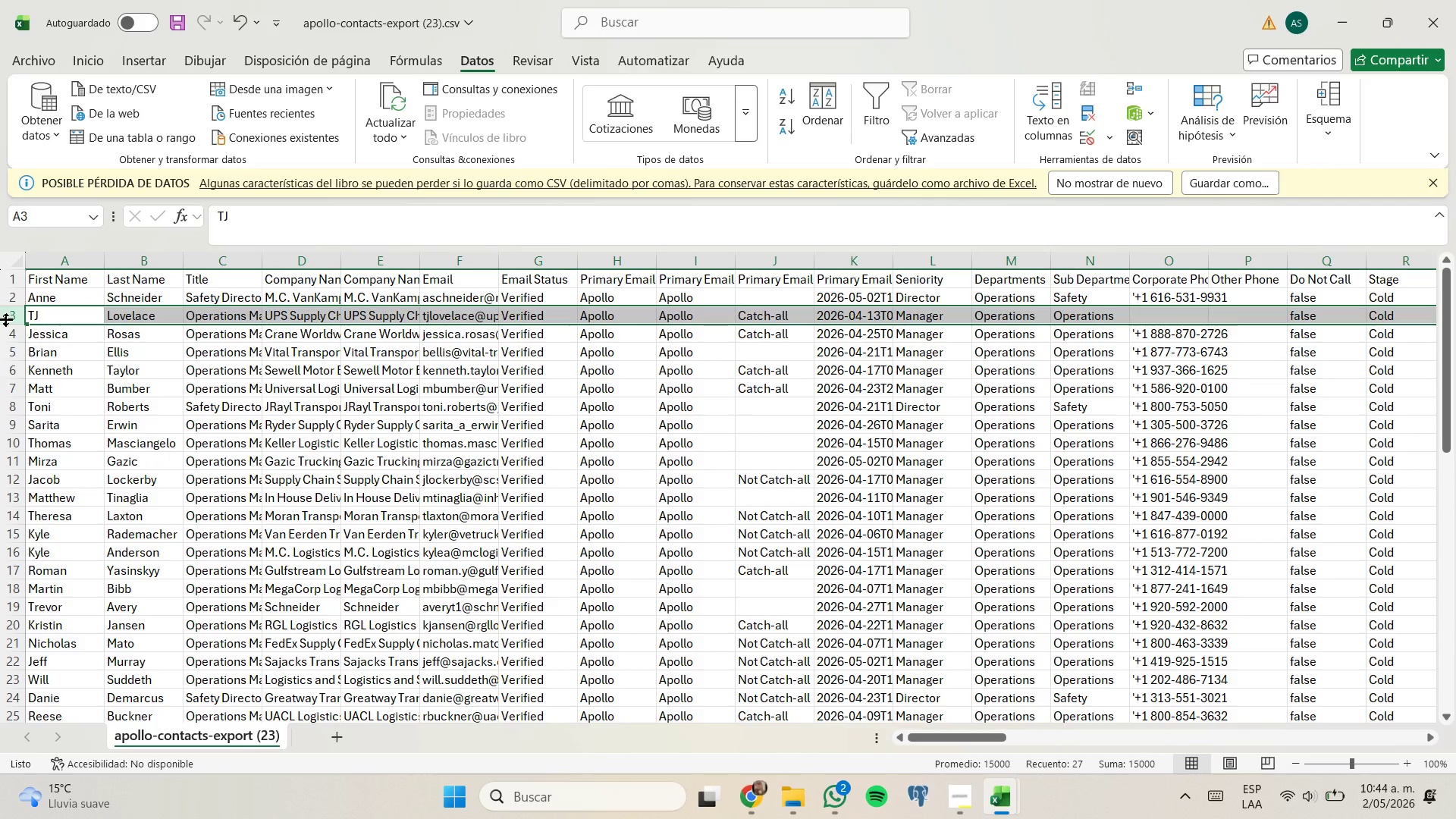 
right_click([9, 317])
 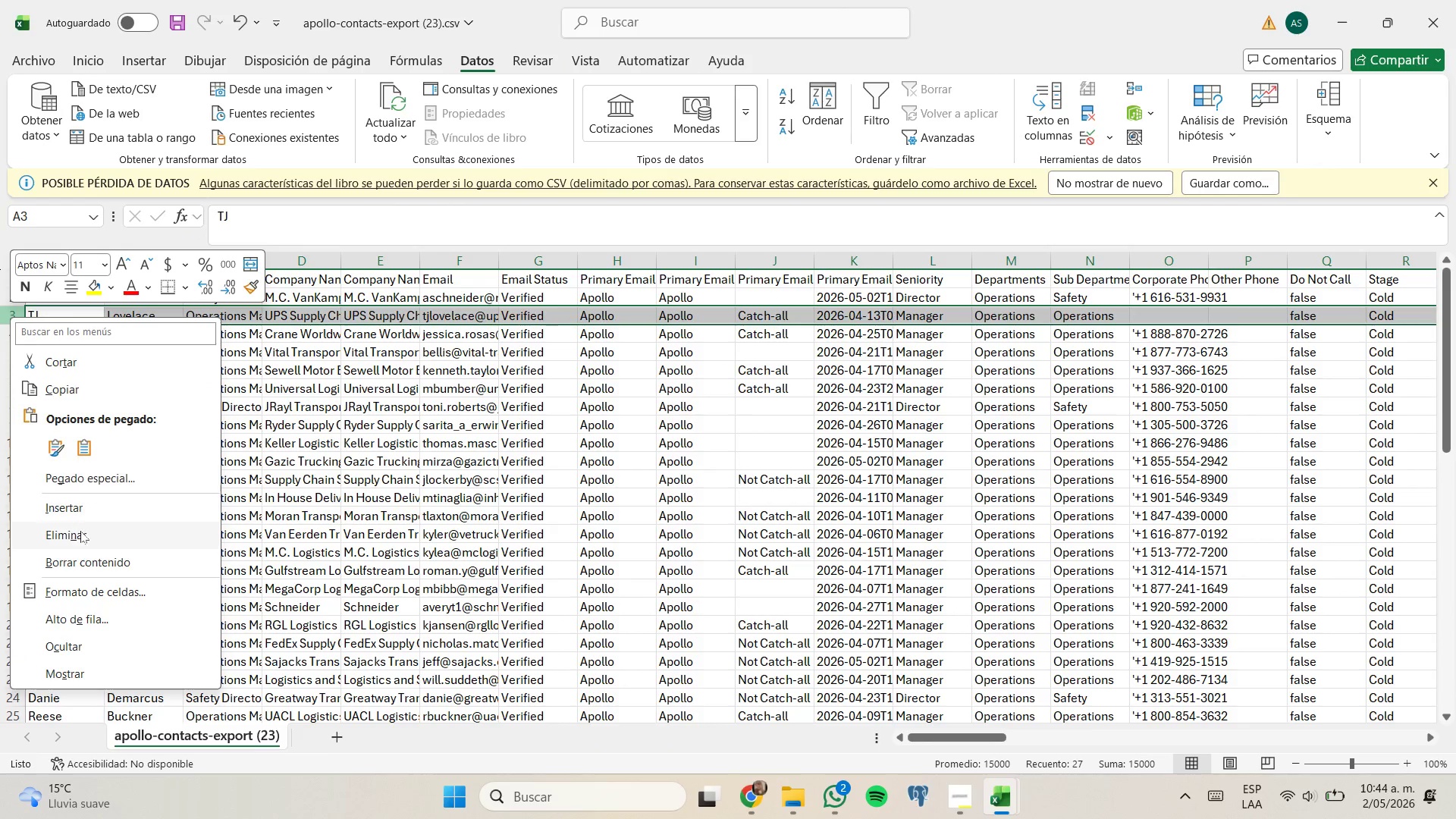 
left_click([82, 538])
 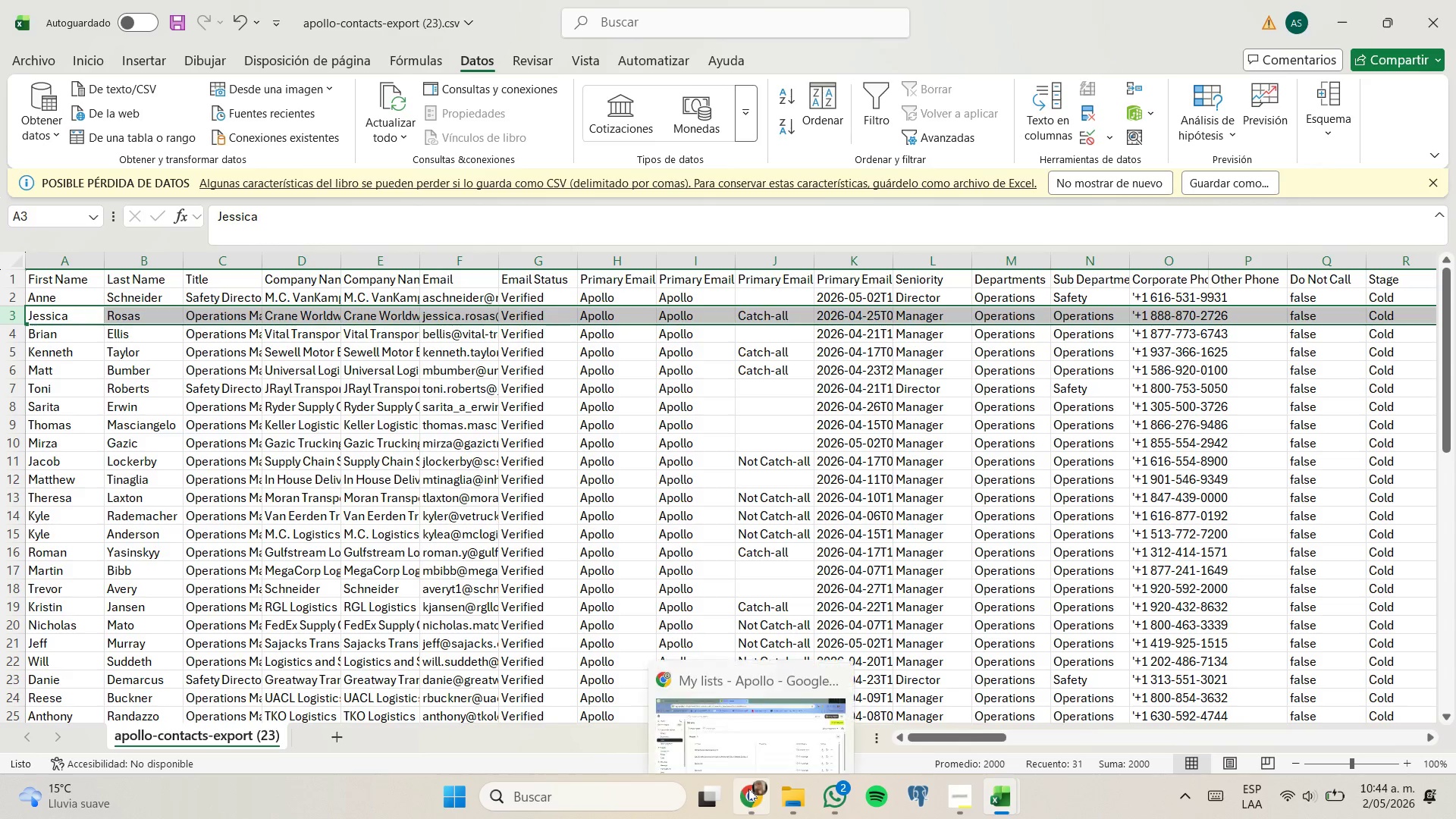 
left_click([760, 724])
 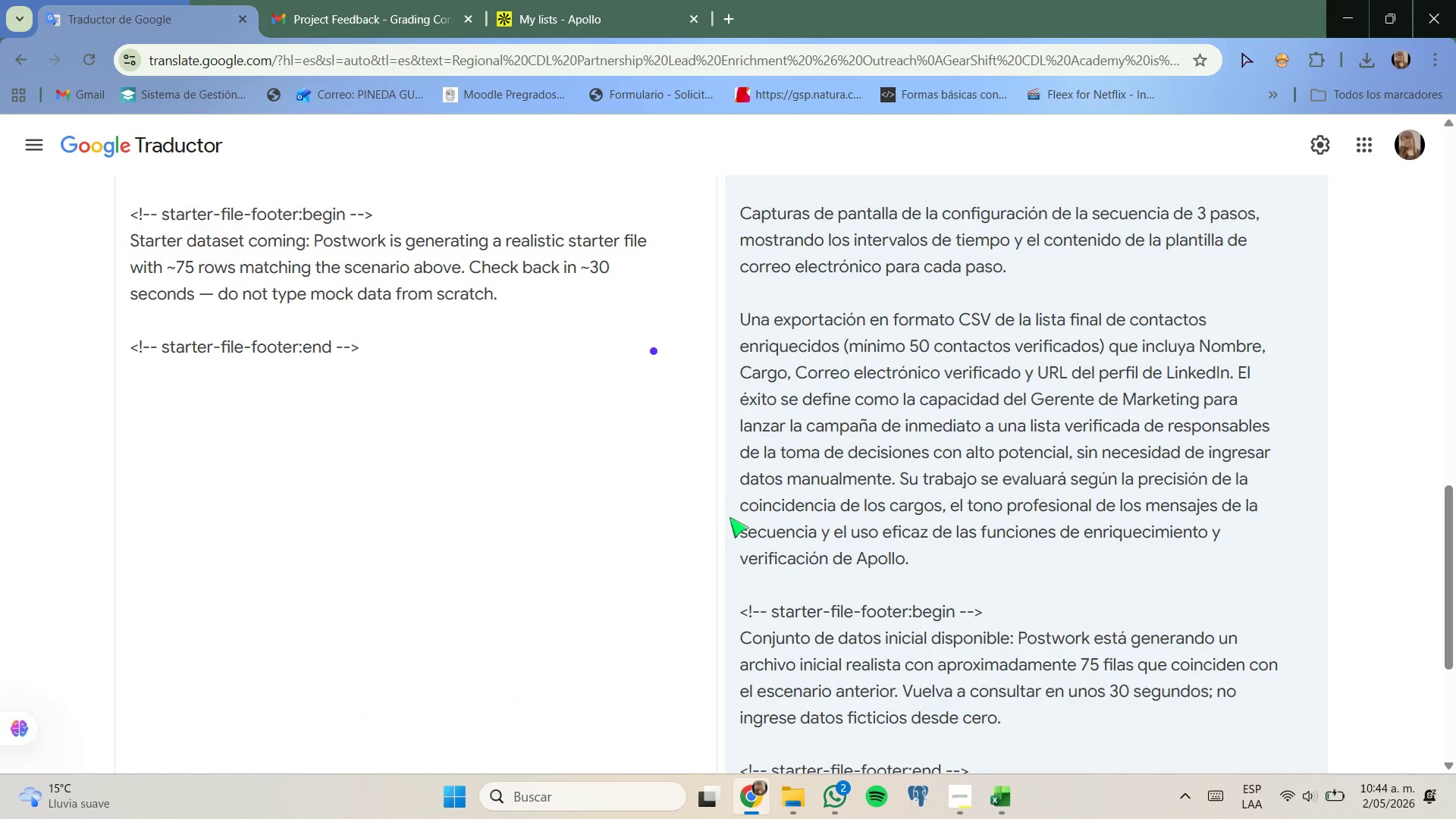 
scroll: coordinate [737, 563], scroll_direction: up, amount: 1.0
 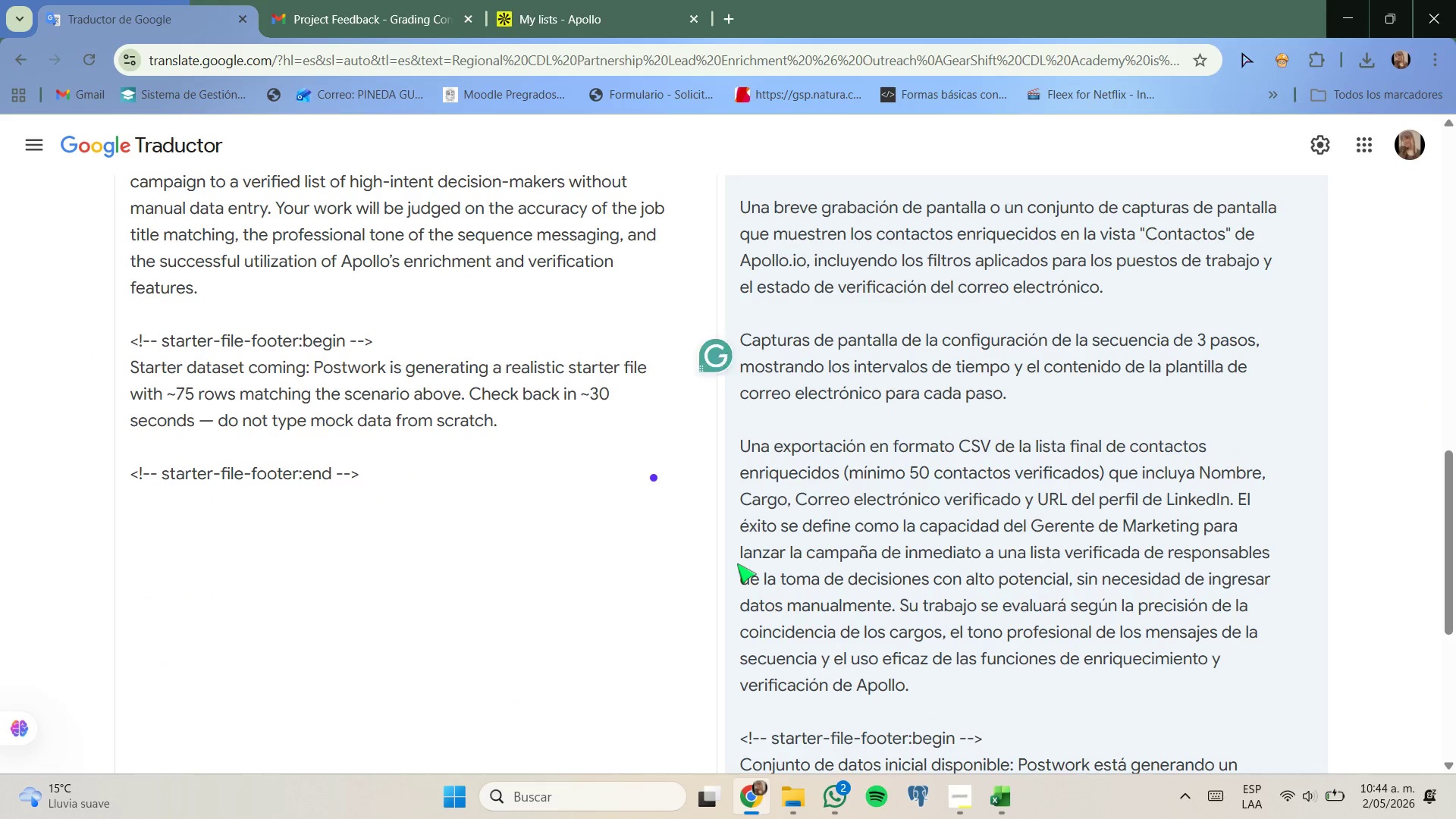 
scroll: coordinate [737, 563], scroll_direction: none, amount: 0.0
 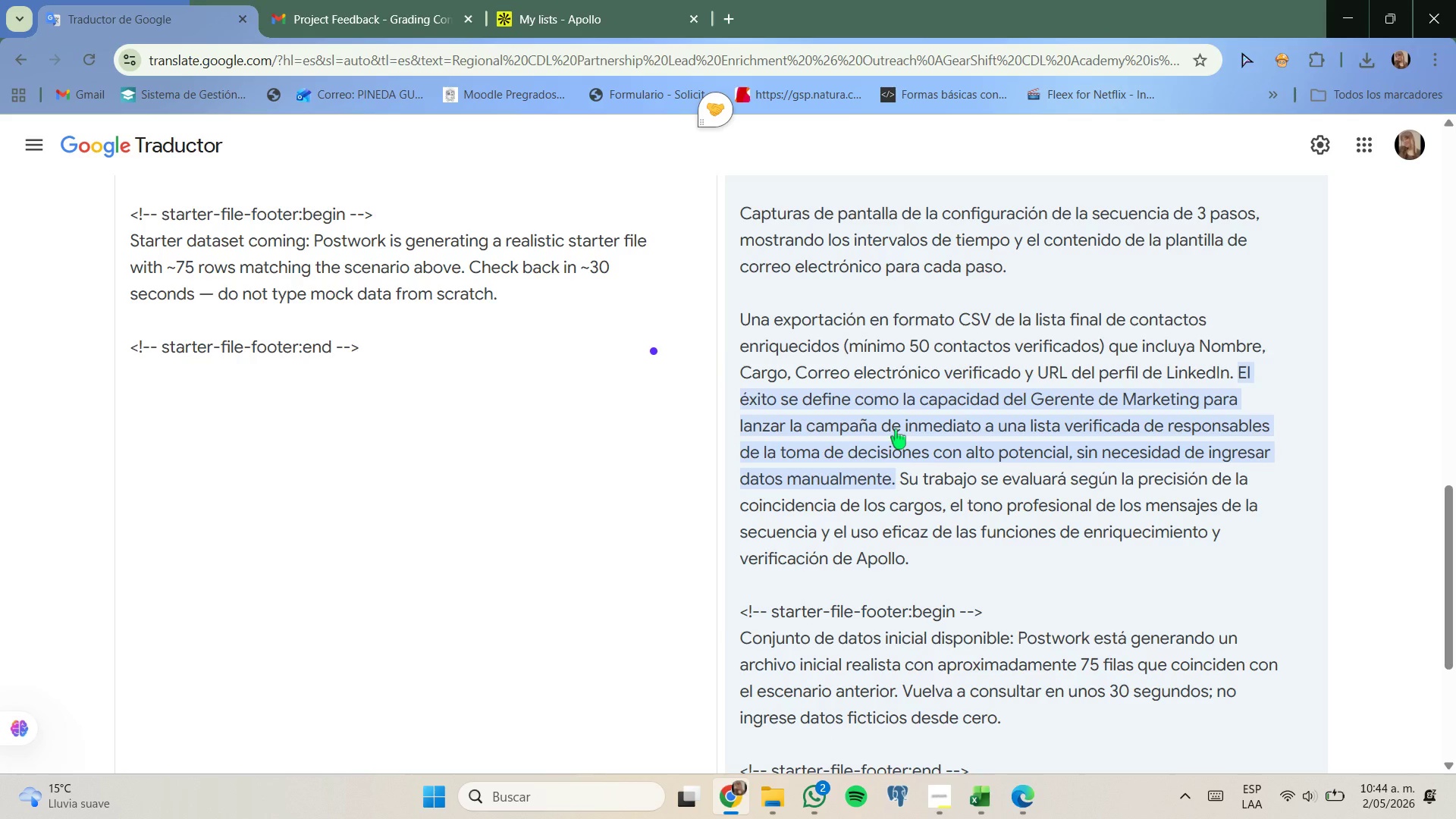 
wait(8.92)
 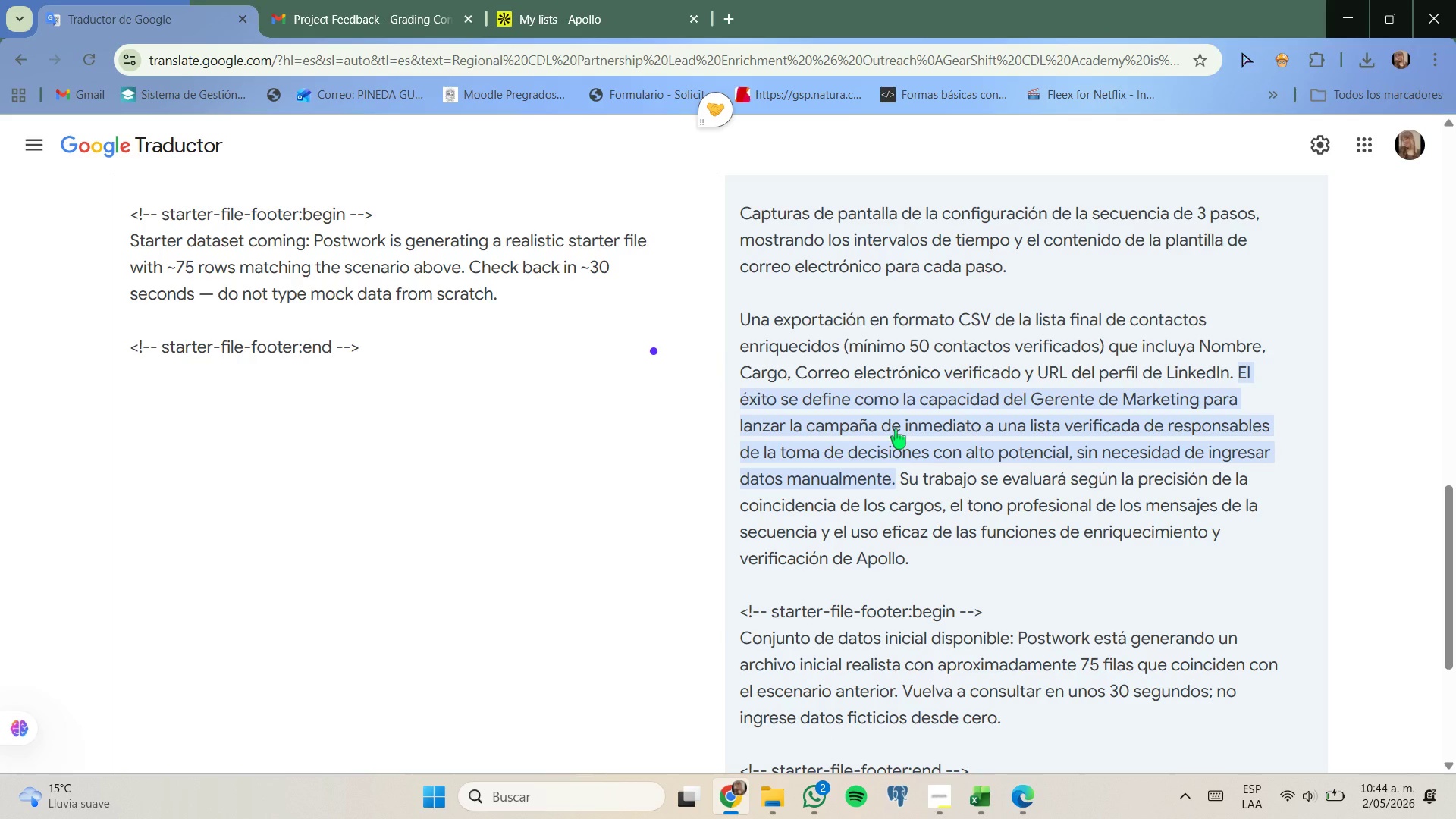 
left_click([1011, 704])
 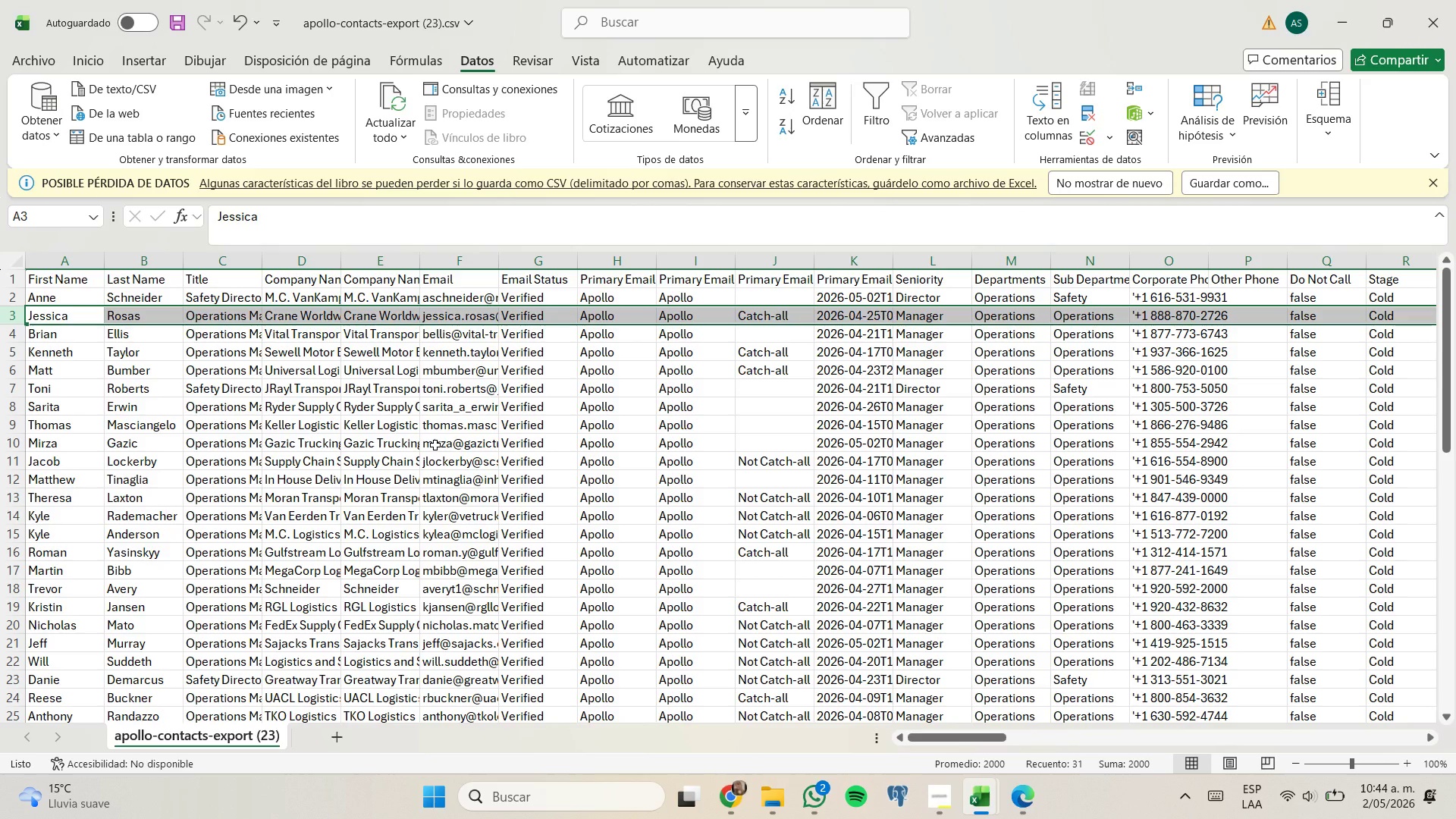 
scroll: coordinate [435, 445], scroll_direction: down, amount: 11.0
 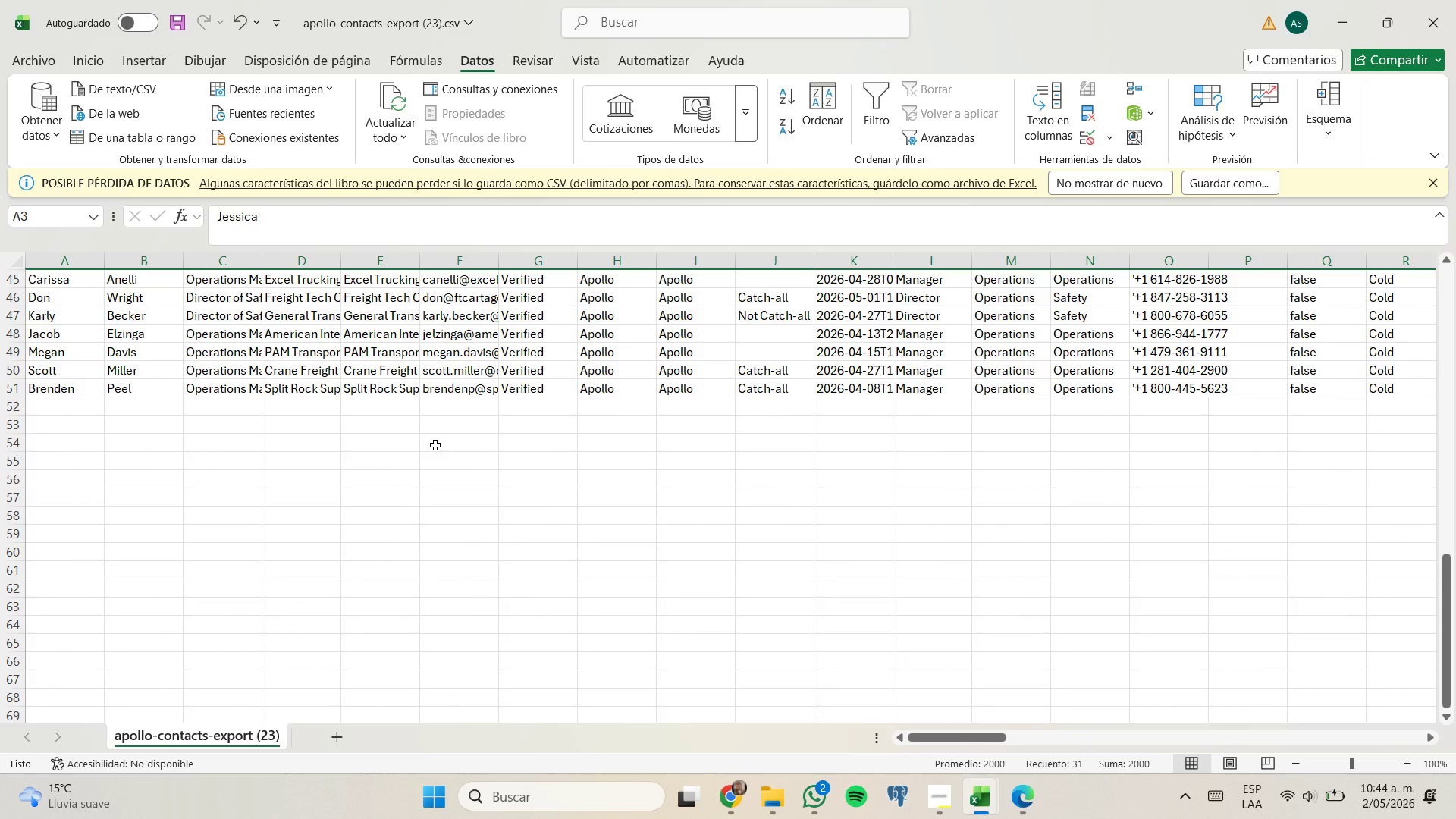 
scroll: coordinate [437, 444], scroll_direction: up, amount: 18.0
 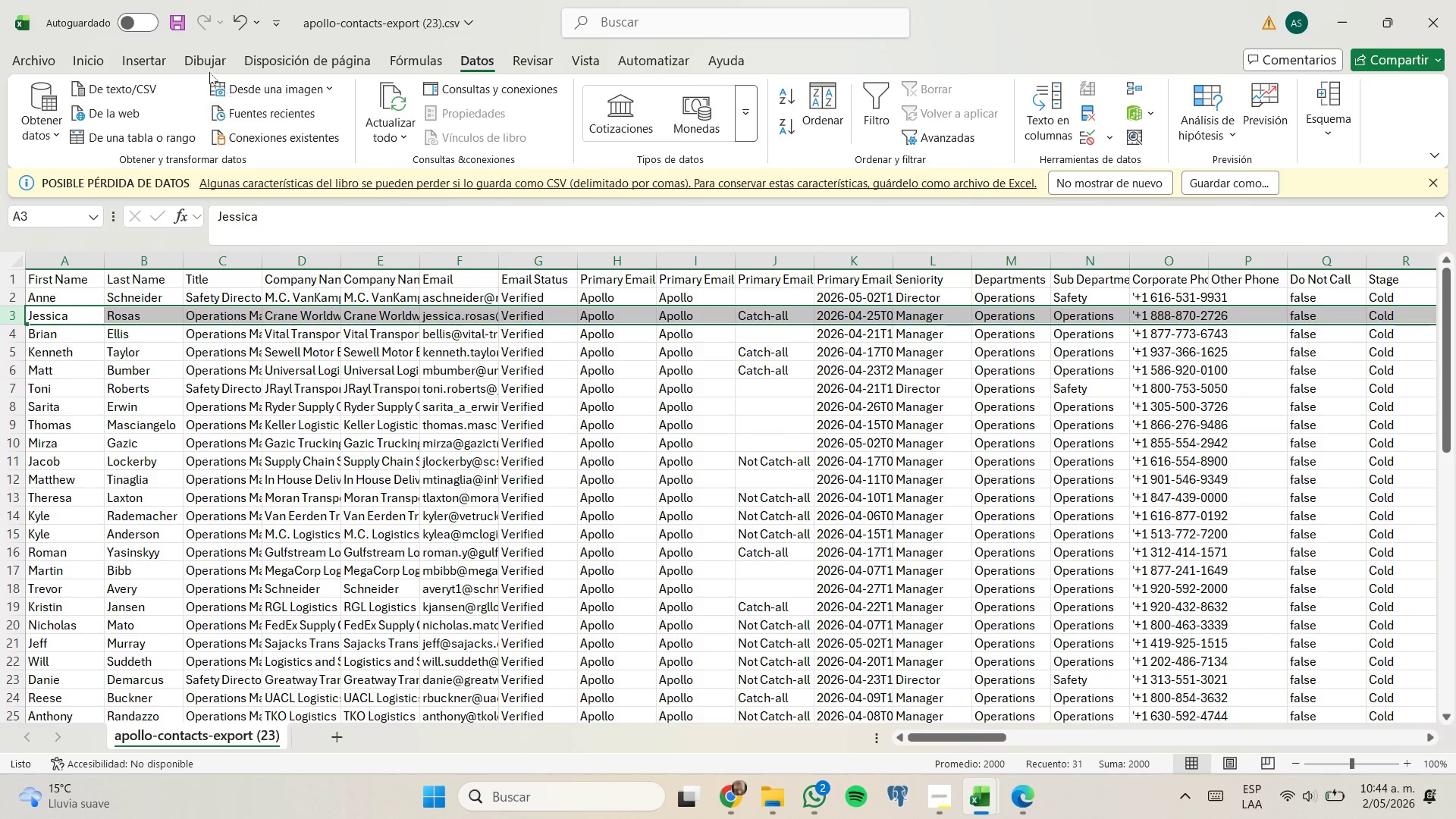 
left_click([174, 34])
 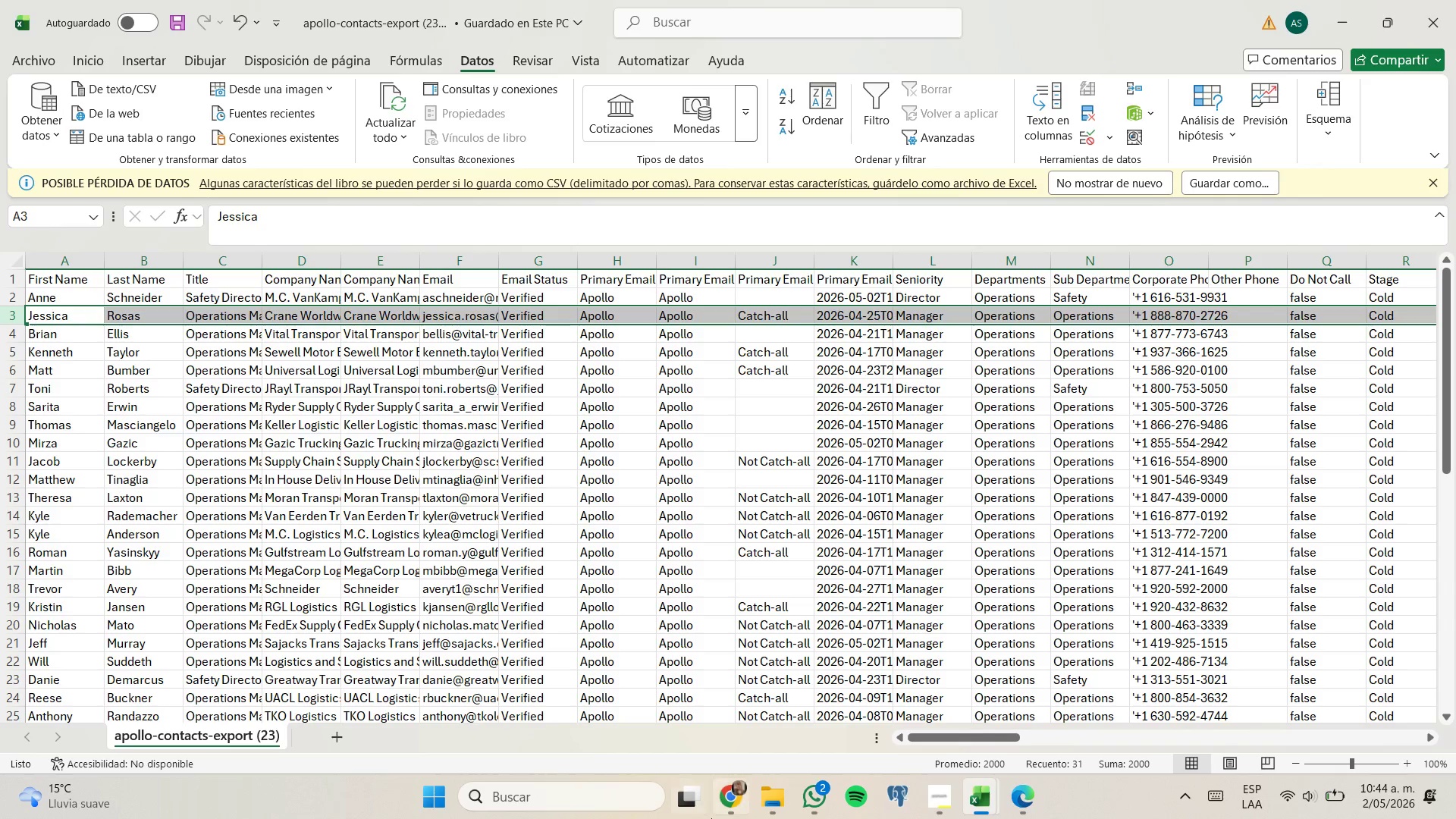 
left_click([720, 814])
 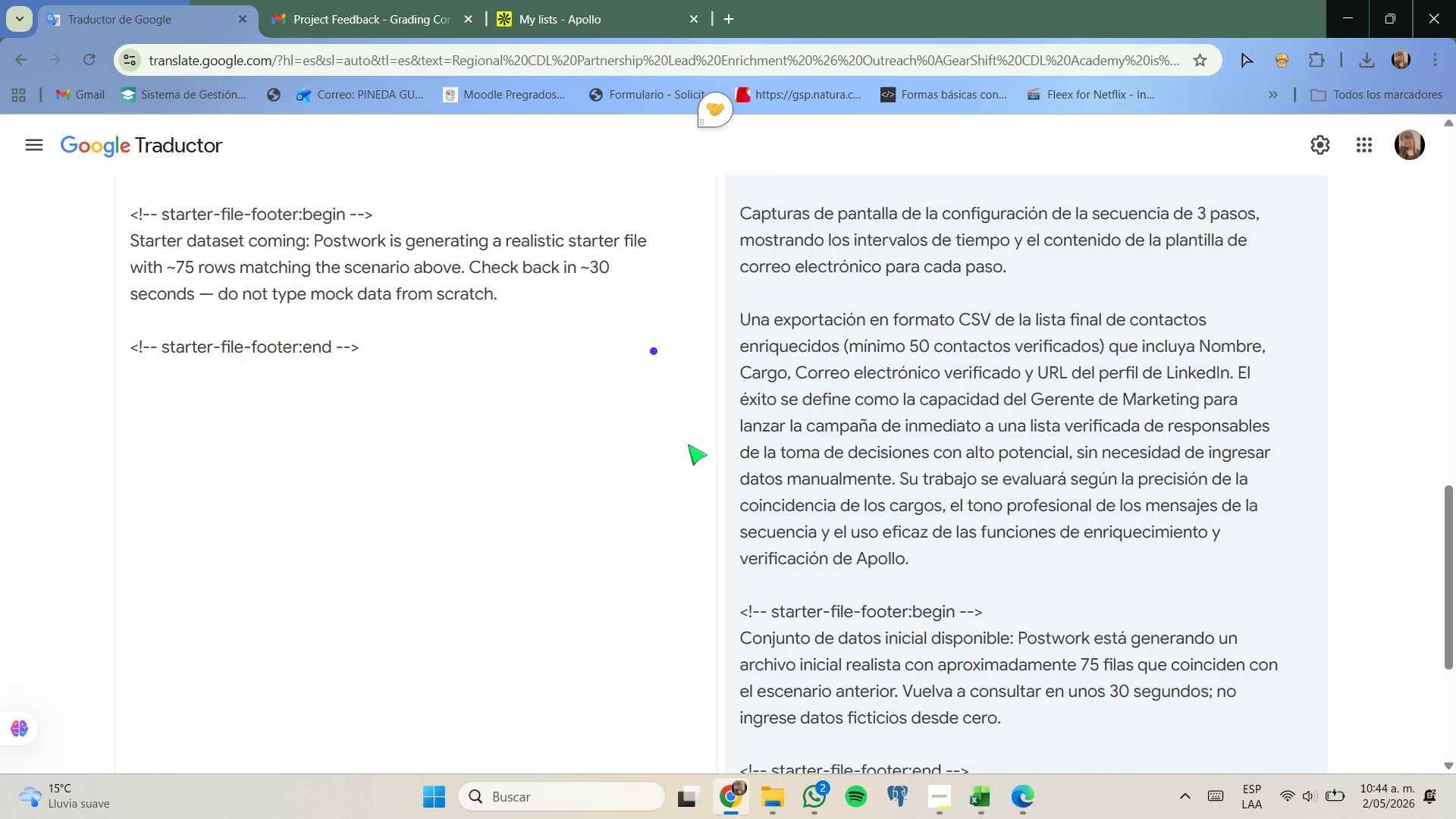 
left_click([936, 792])
 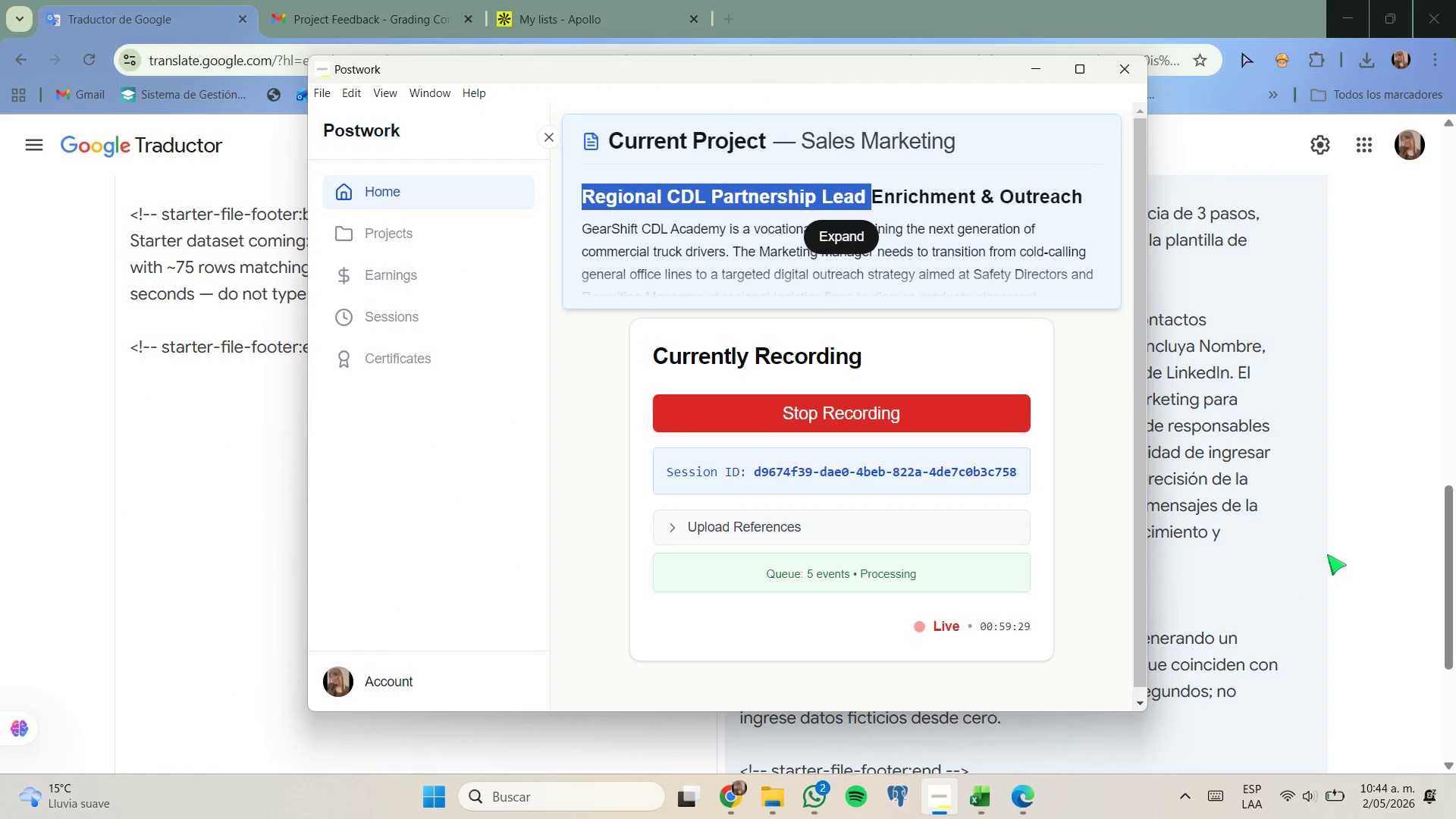 
left_click([1327, 554])
 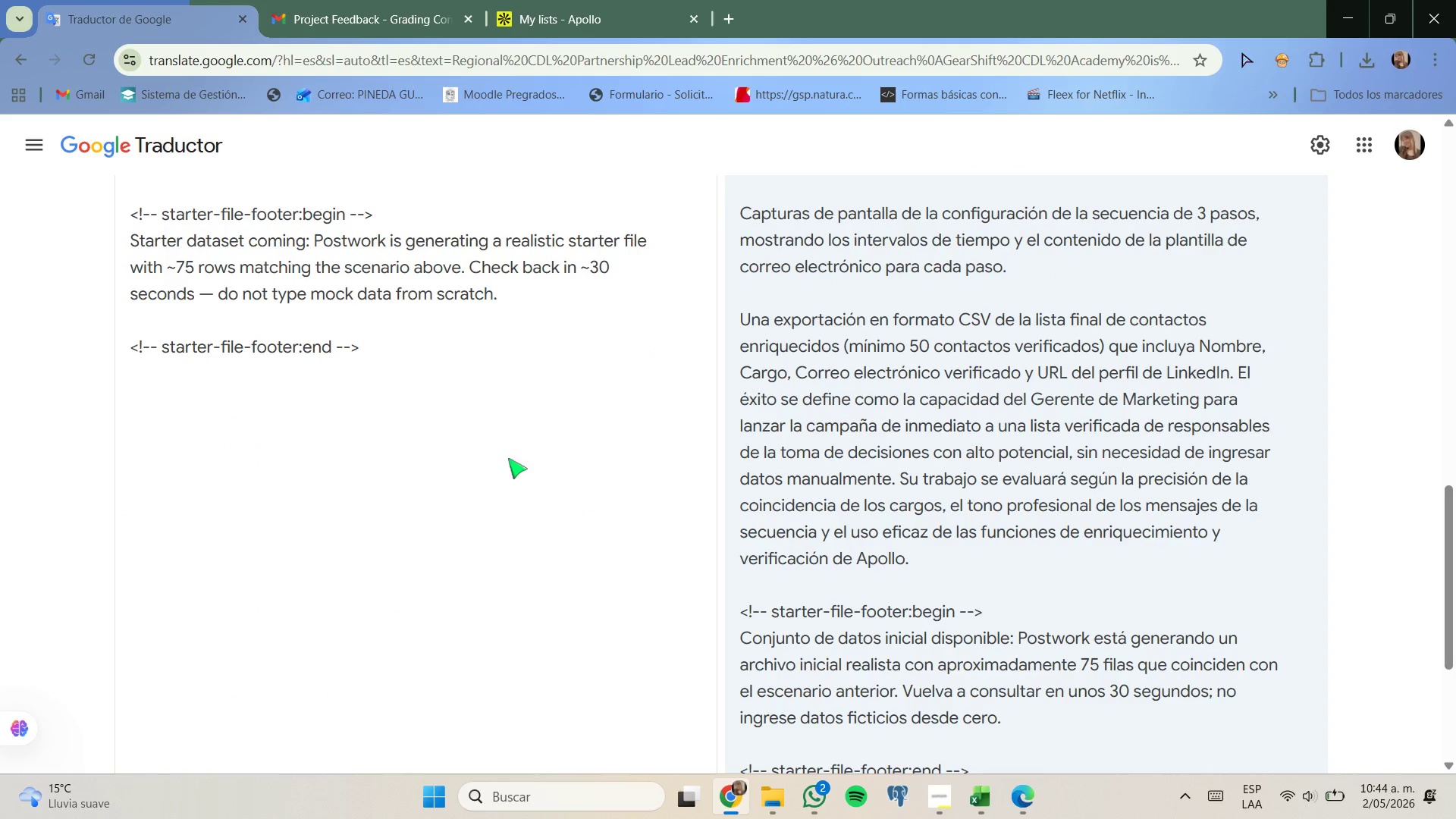 
scroll: coordinate [502, 454], scroll_direction: up, amount: 7.0
 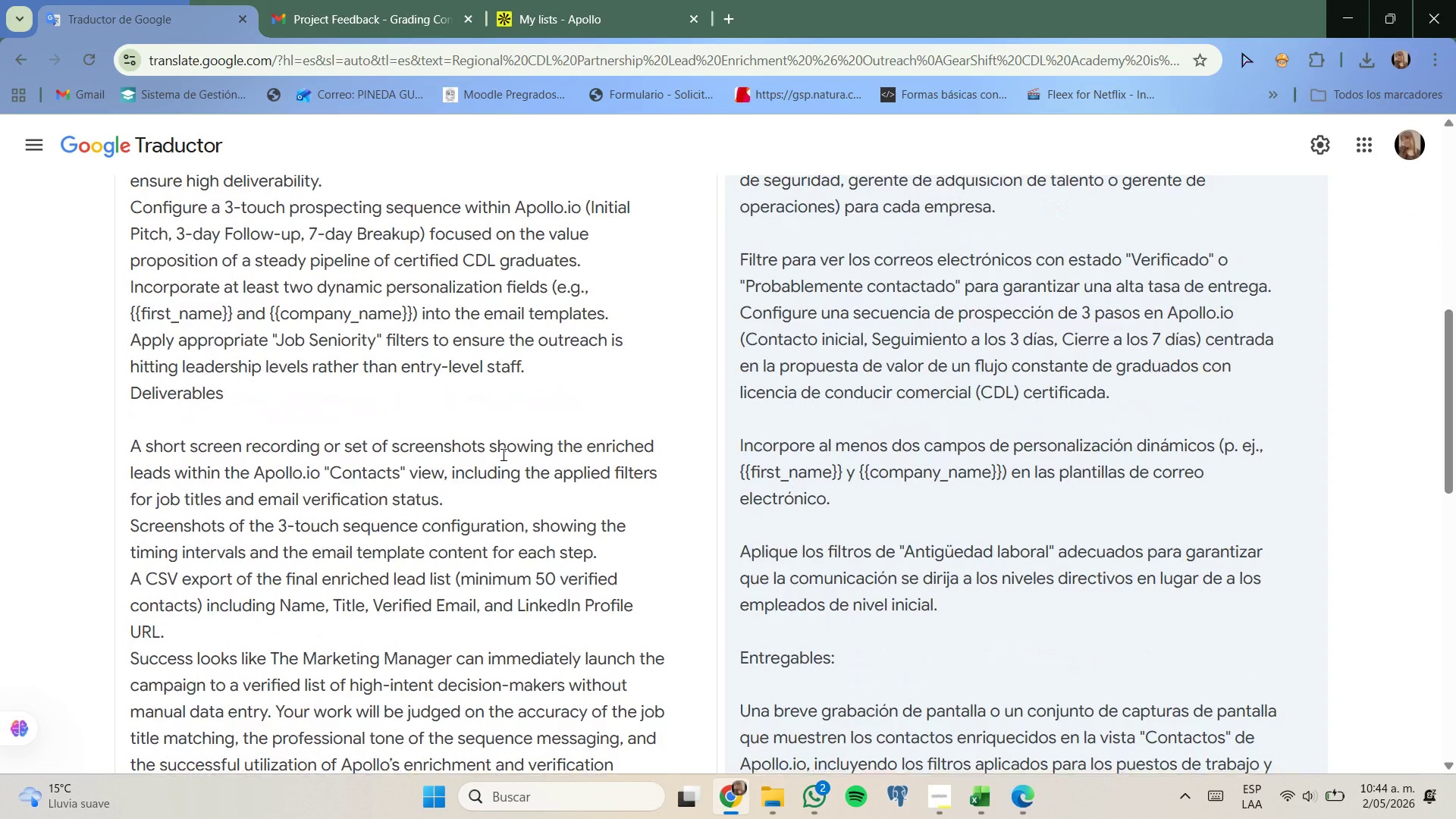 
scroll: coordinate [502, 454], scroll_direction: down, amount: 1.0
 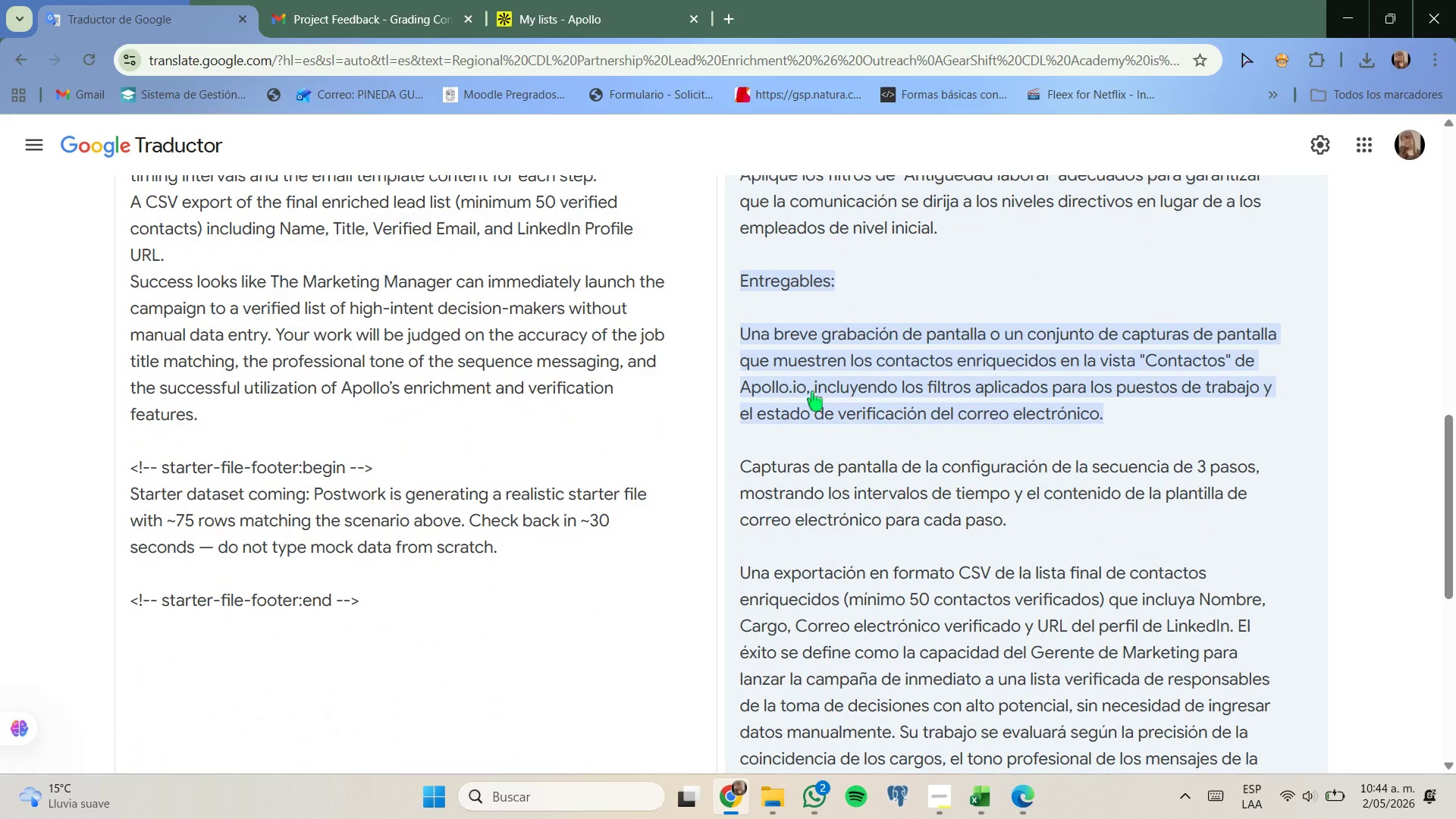 
wait(7.27)
 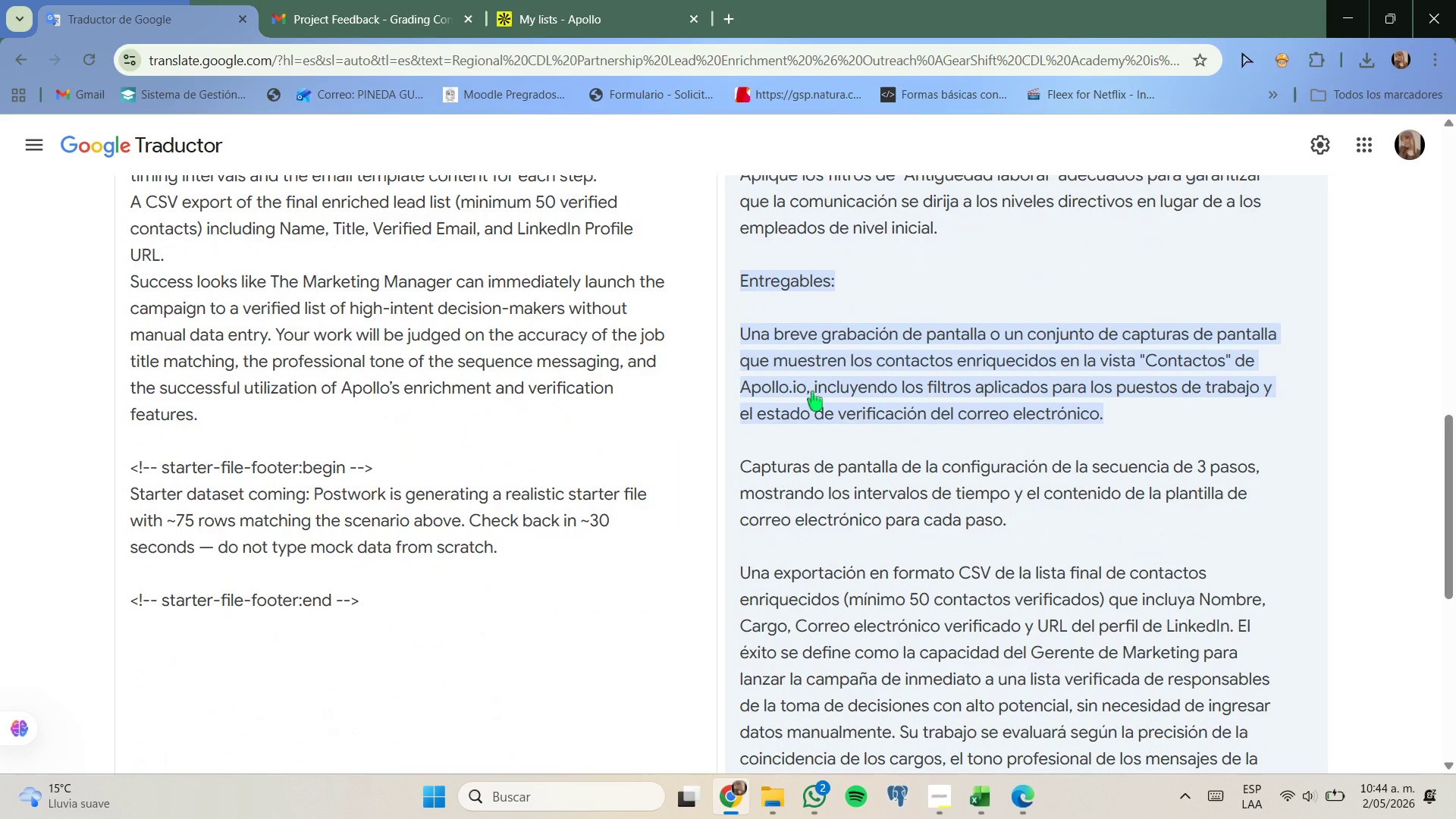 
type(driv)
 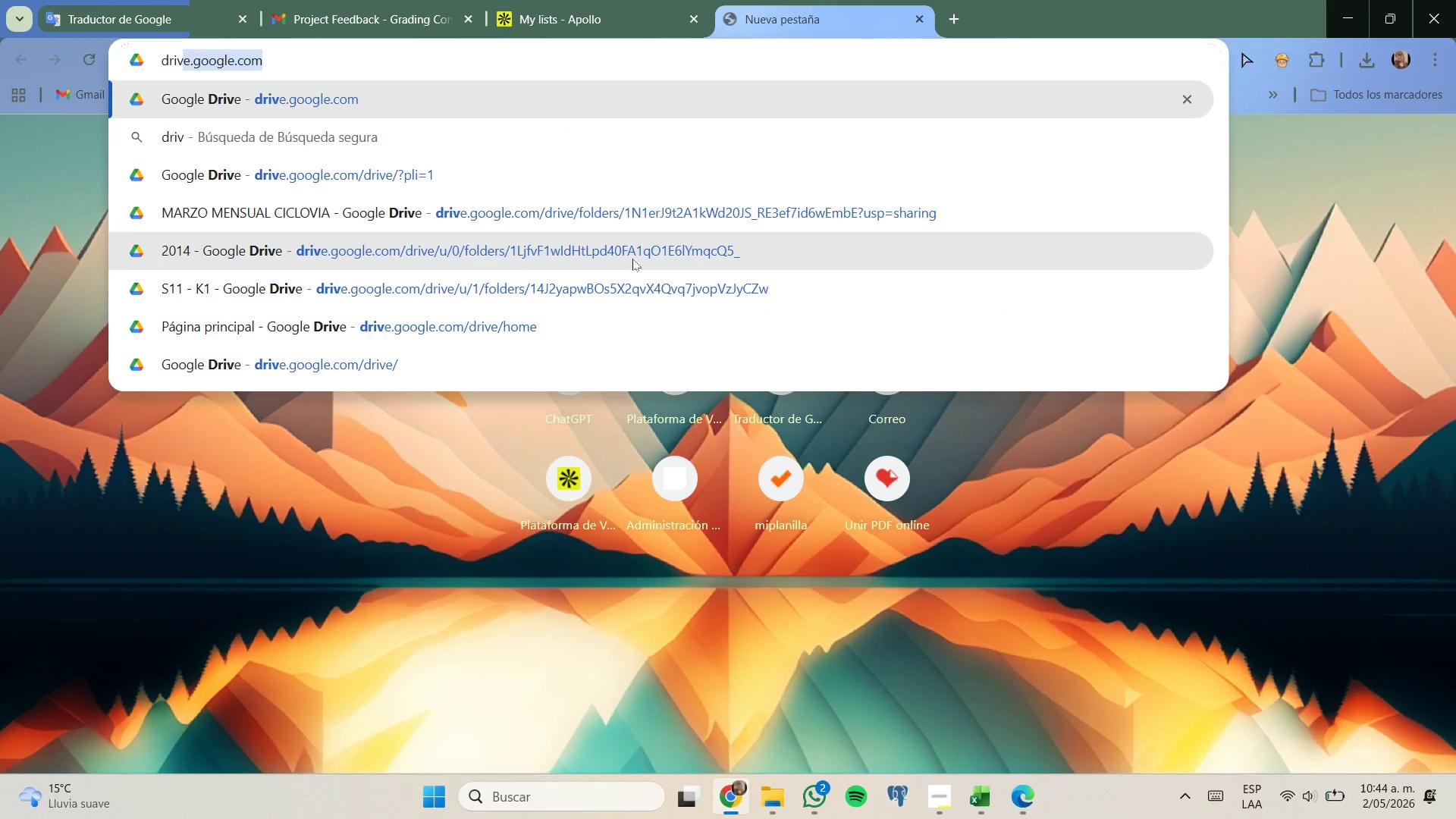 
left_click([187, 0])
 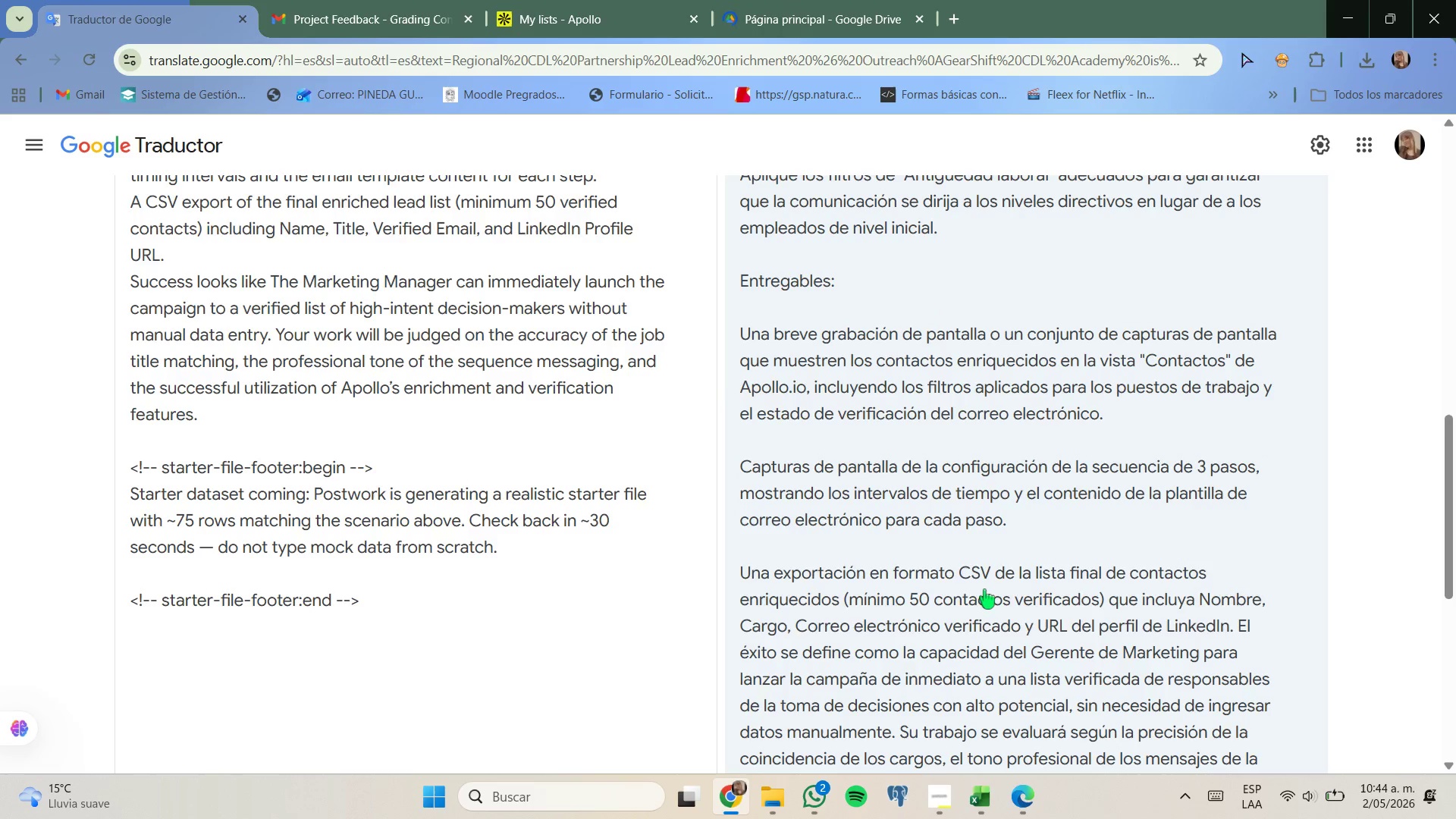 
left_click([619, 10])
 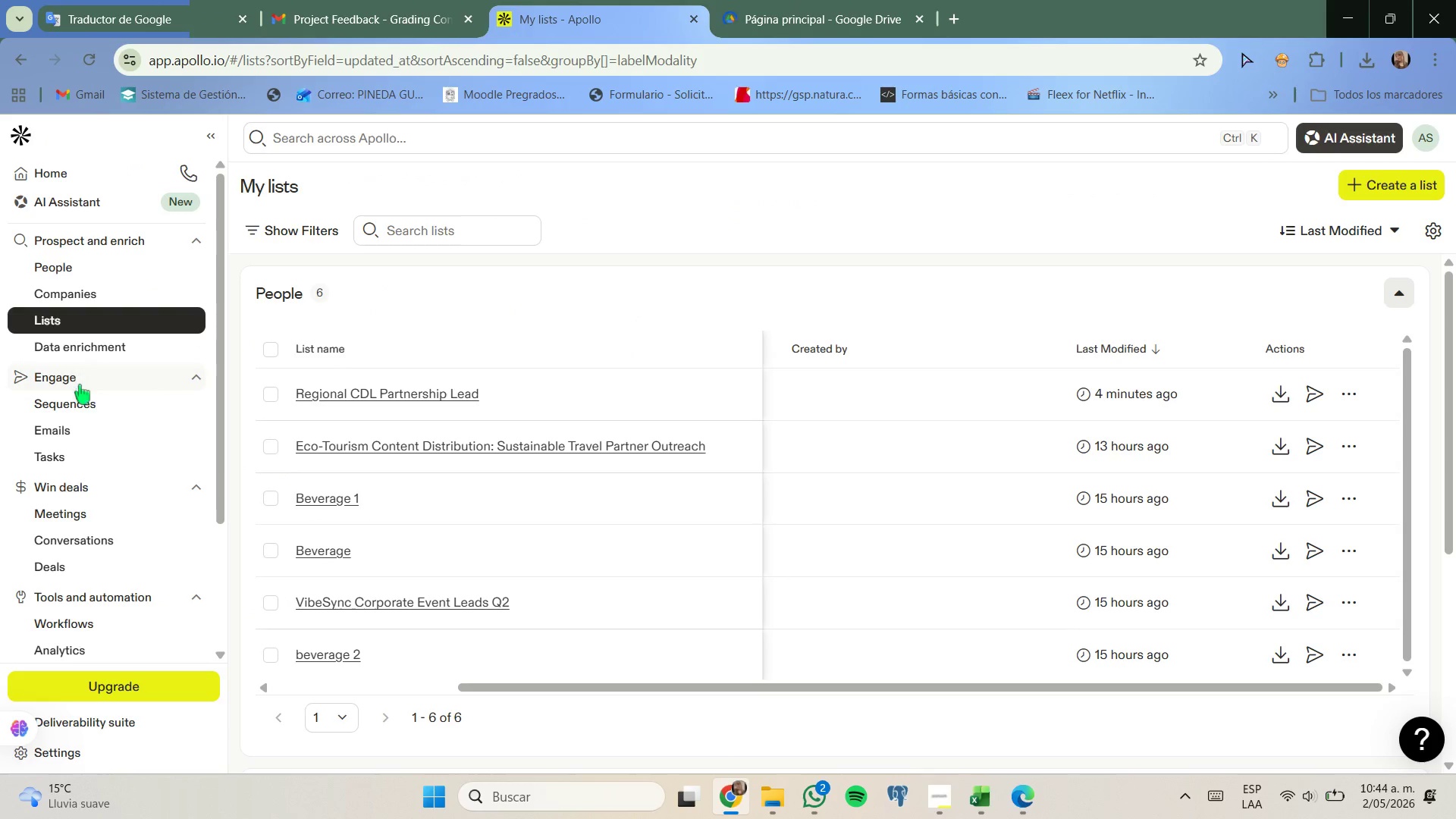 
left_click([83, 408])
 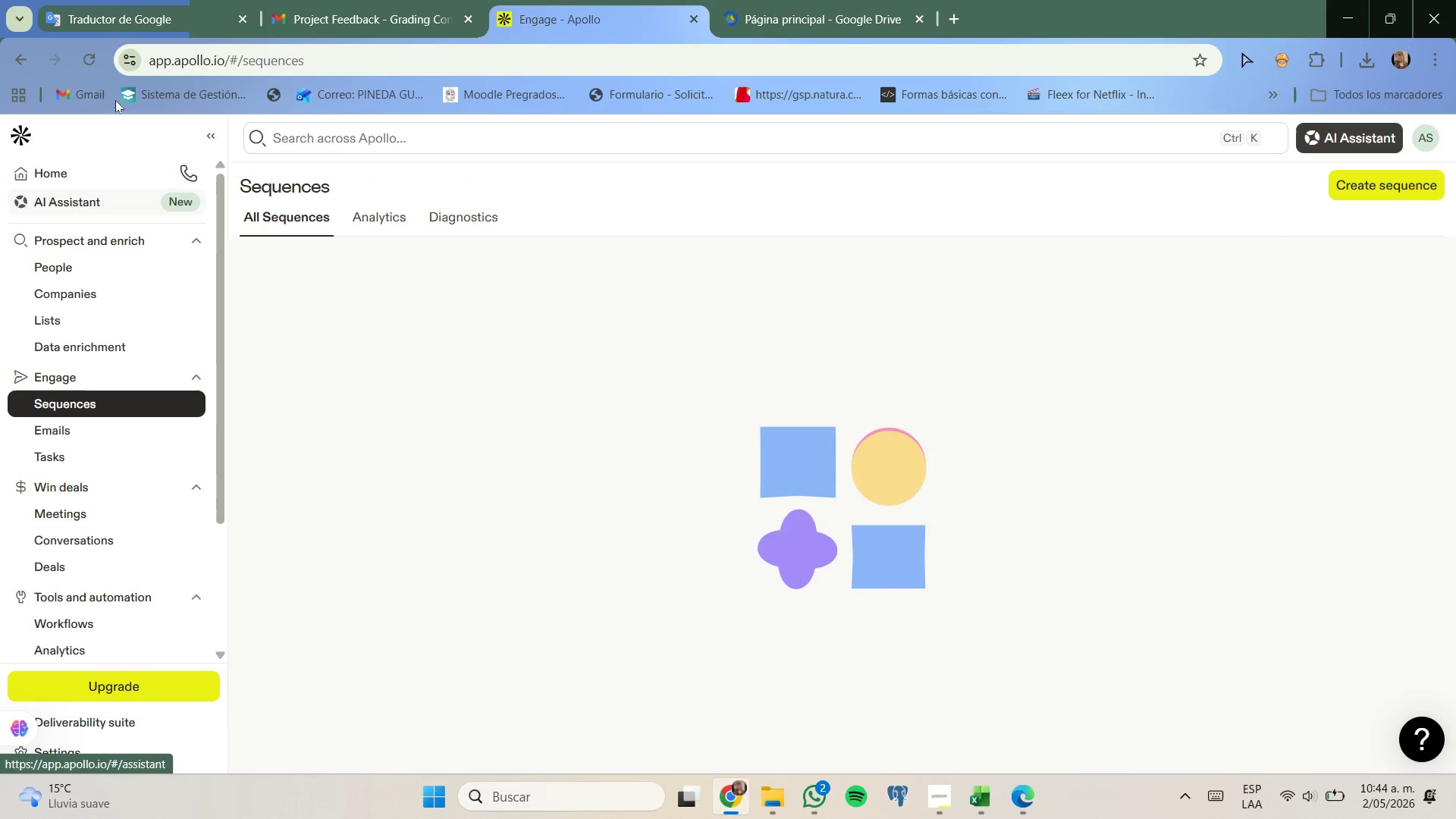 
left_click([115, 23])
 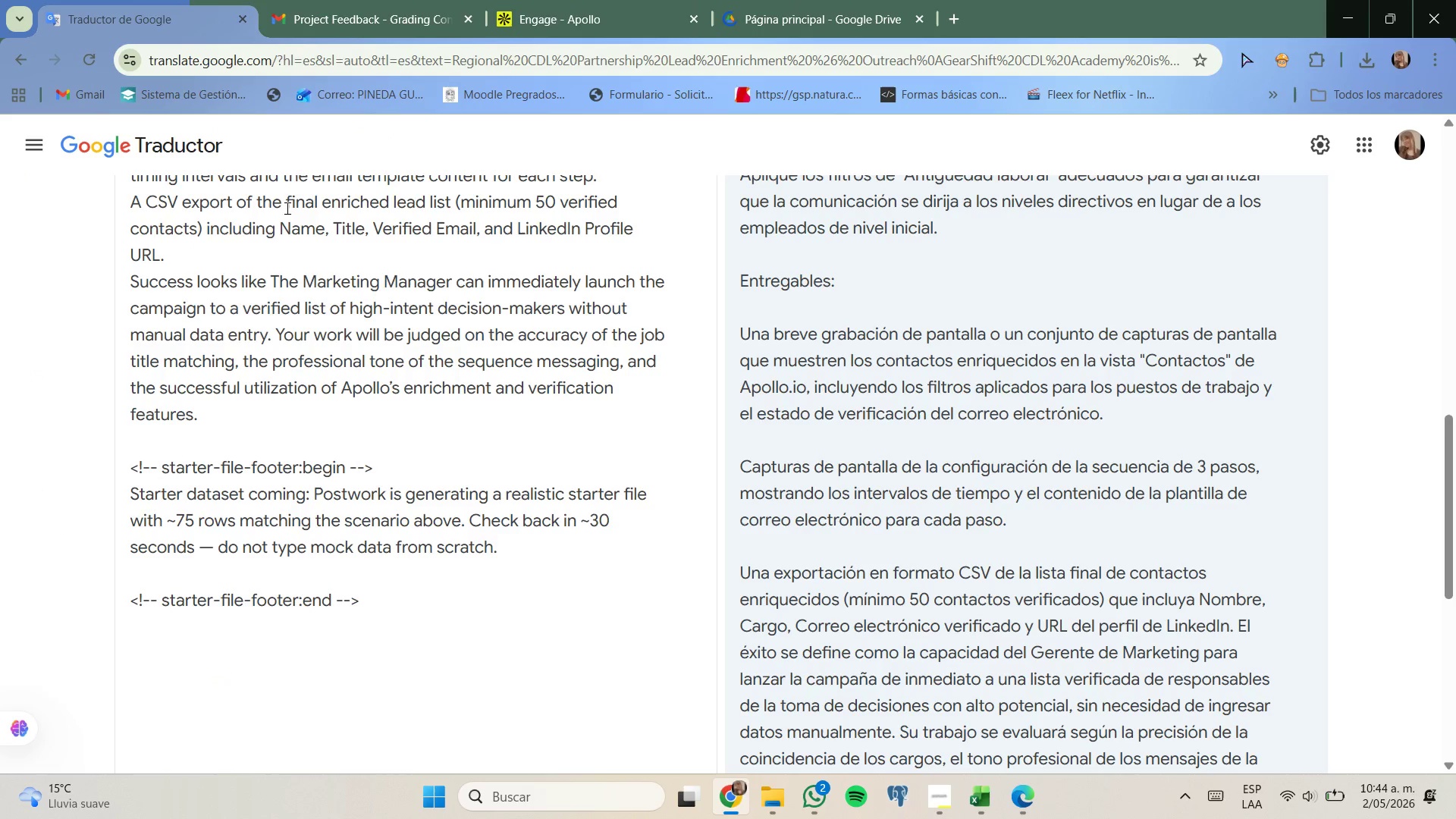 
left_click([519, 2])
 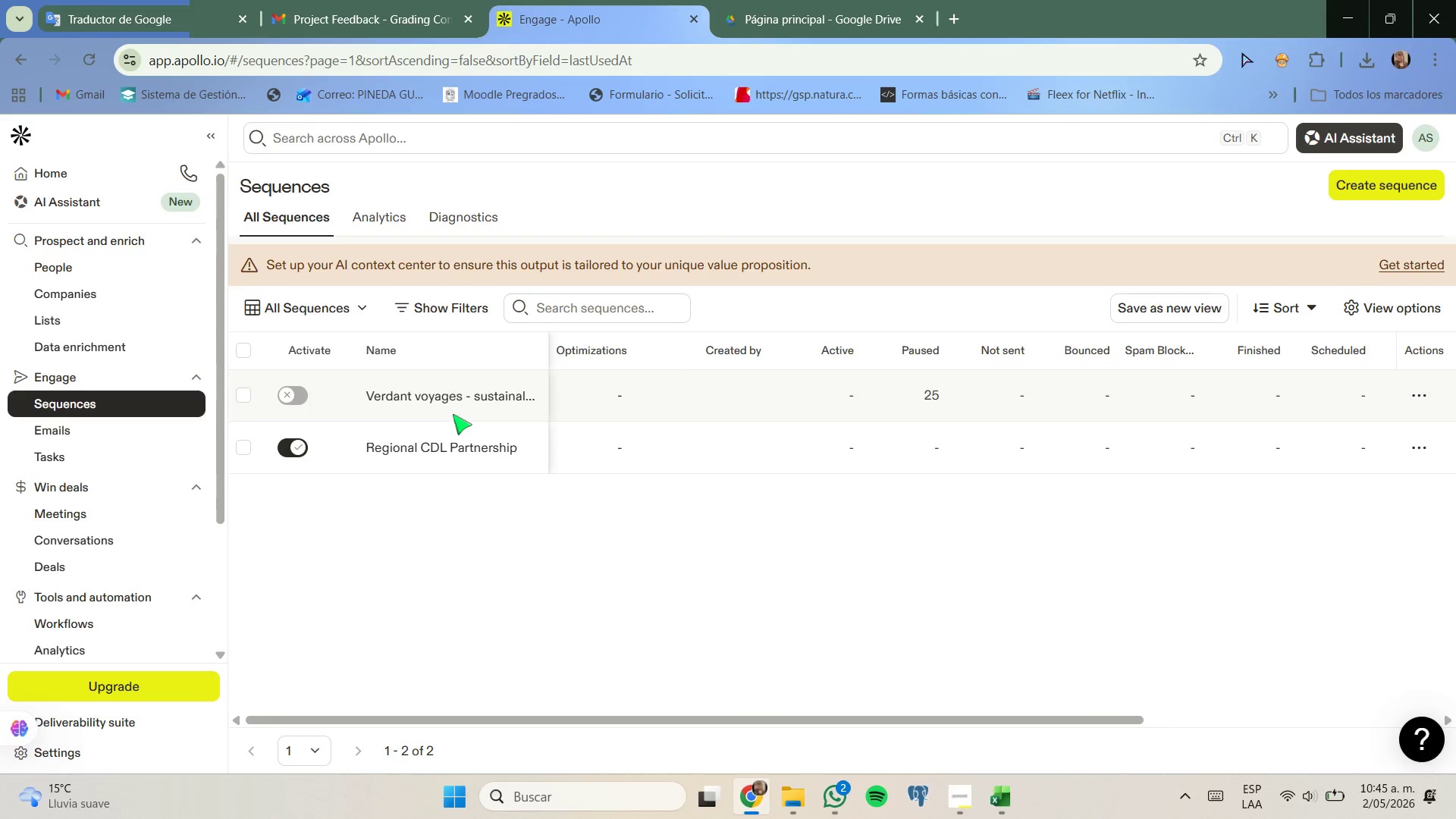 
left_click([454, 451])
 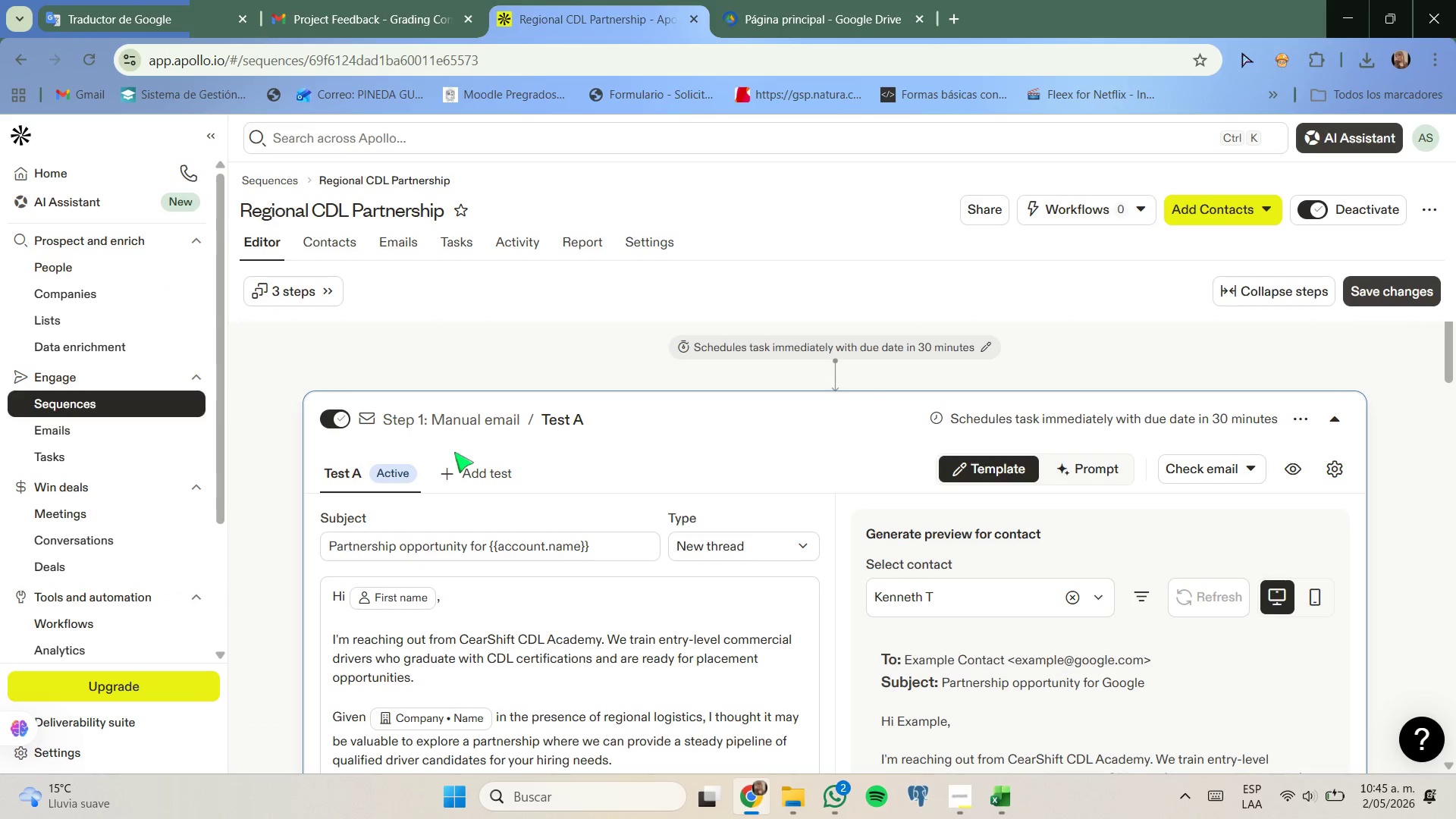 
wait(5.55)
 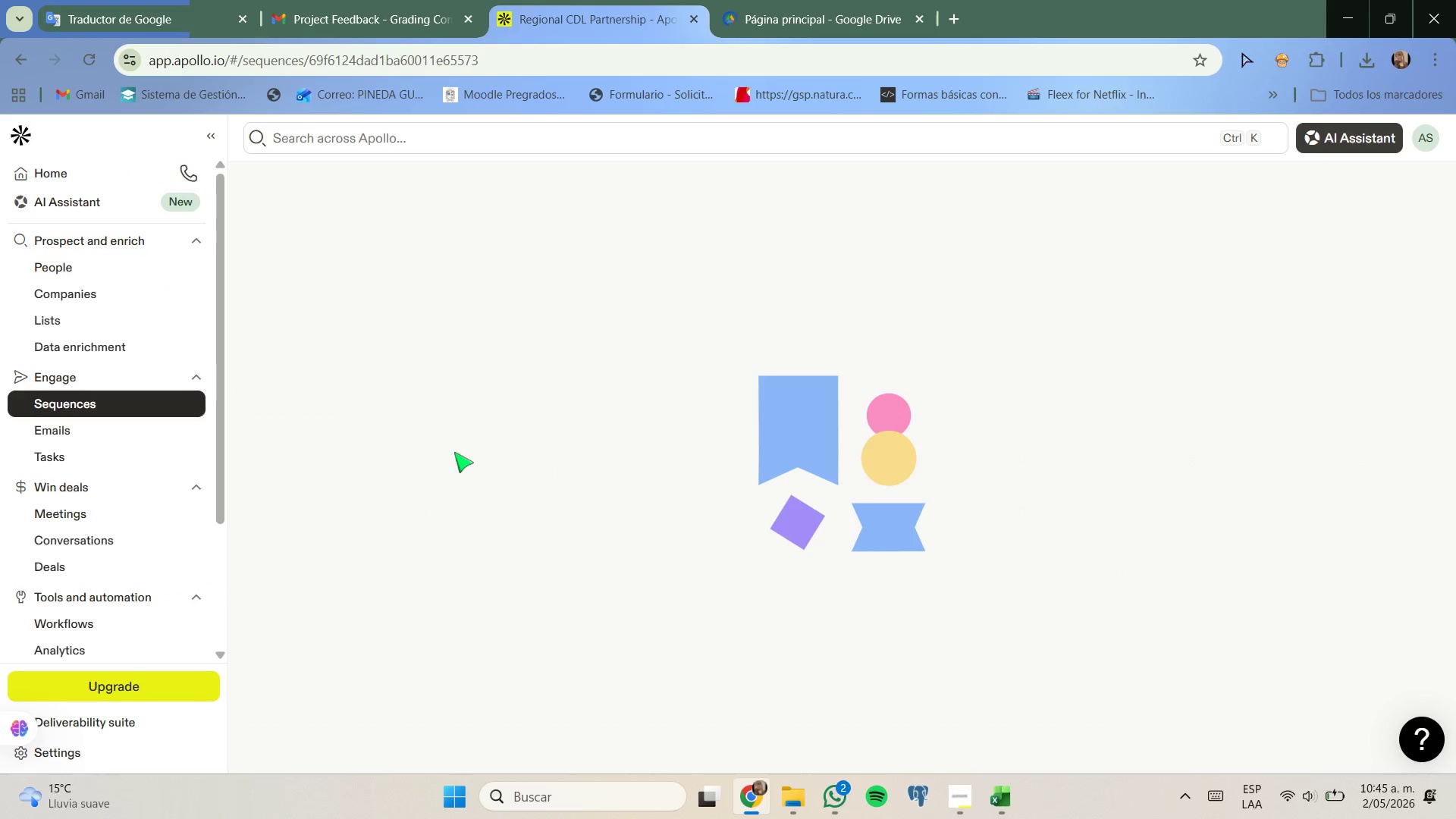 
left_click([1260, 204])
 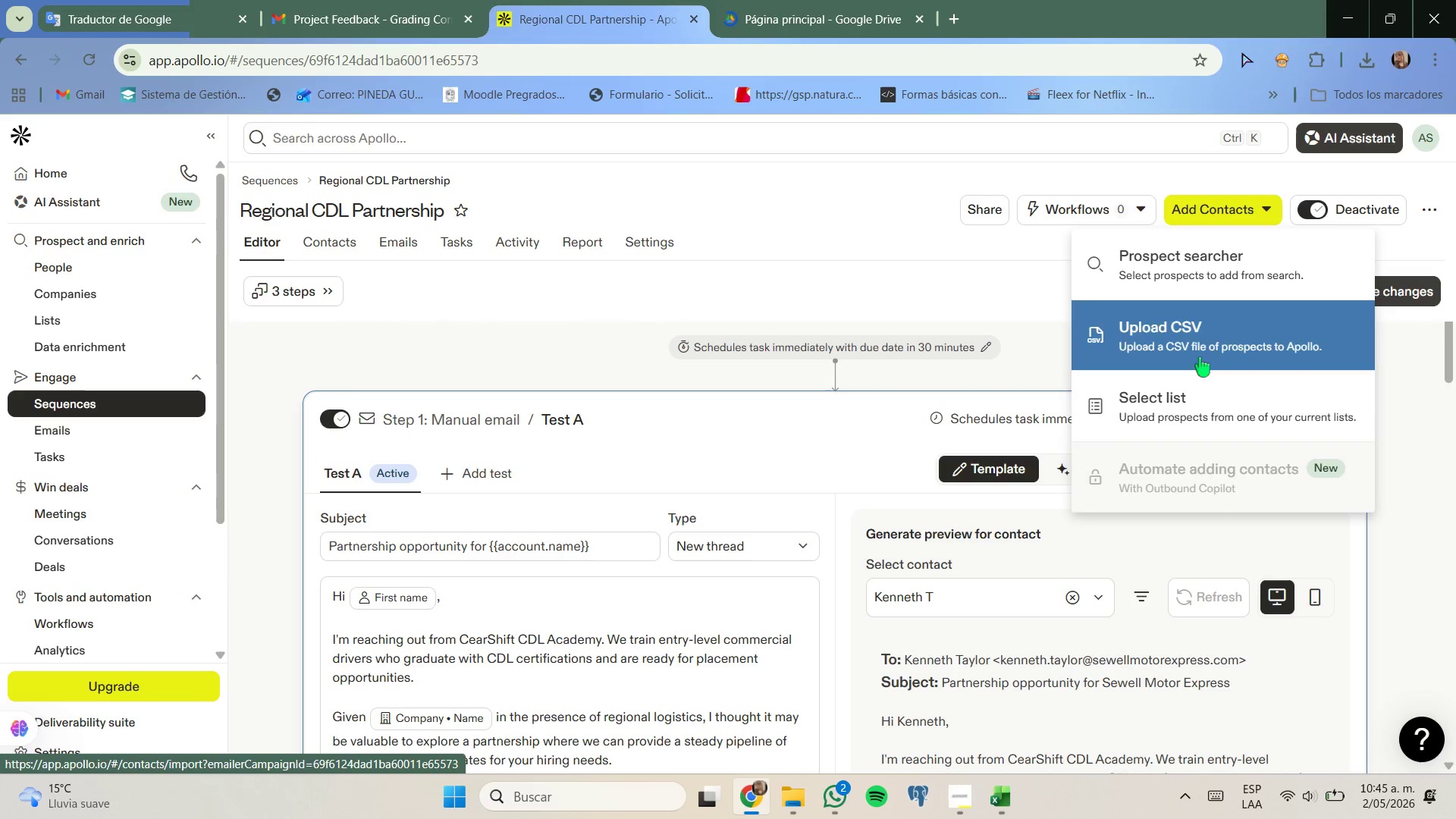 
left_click([1192, 384])
 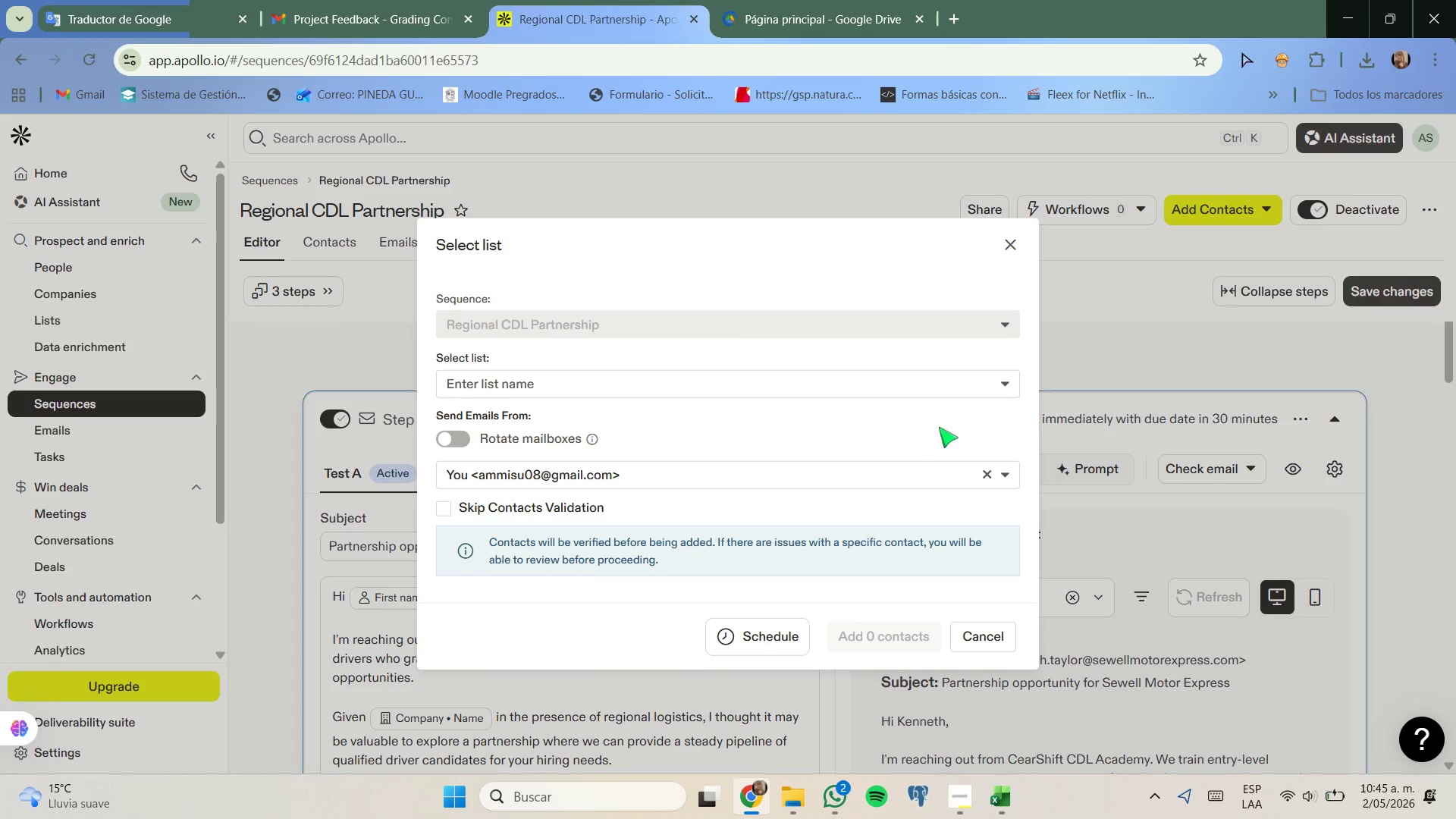 
left_click([949, 393])
 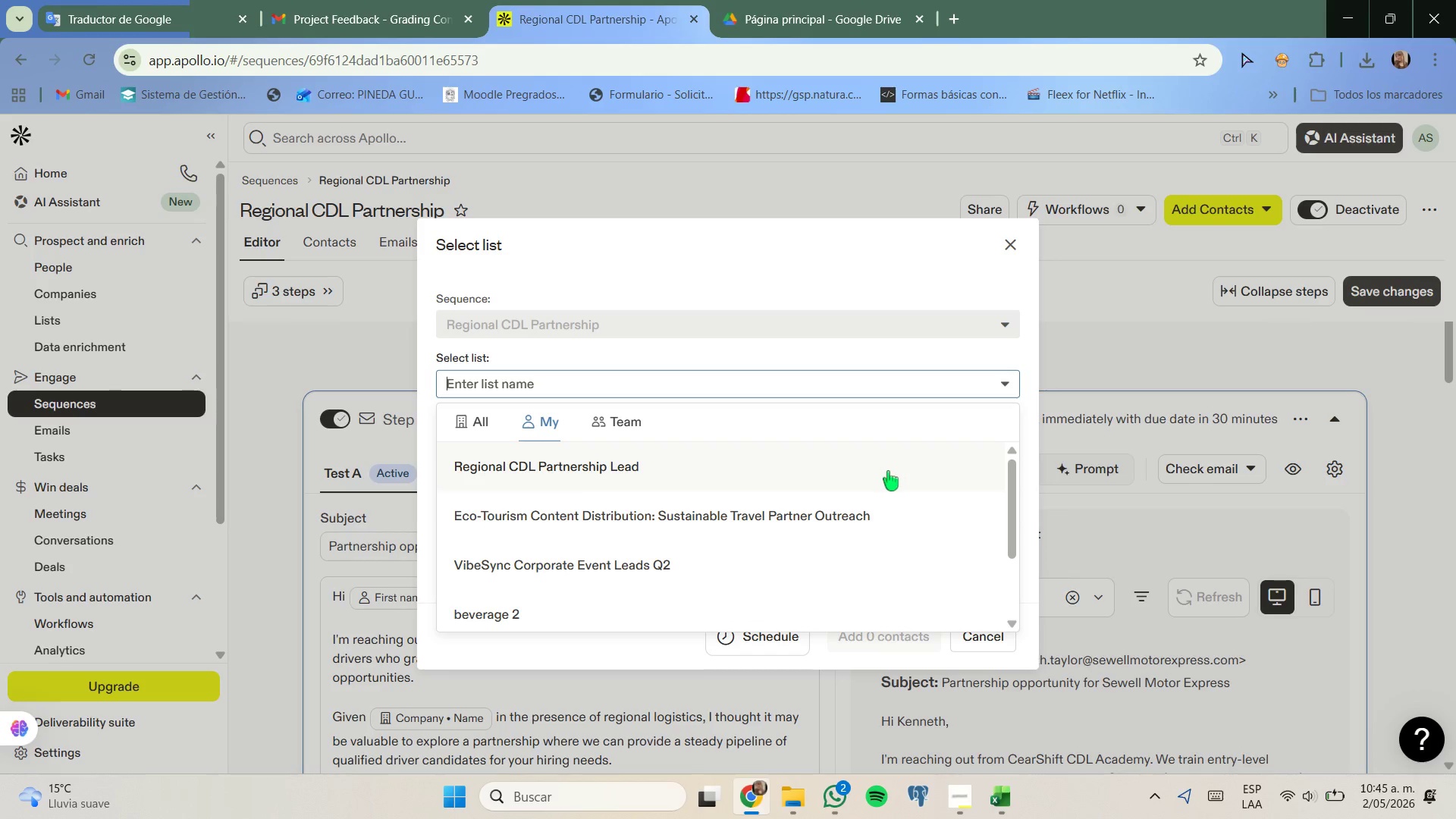 
left_click([886, 481])
 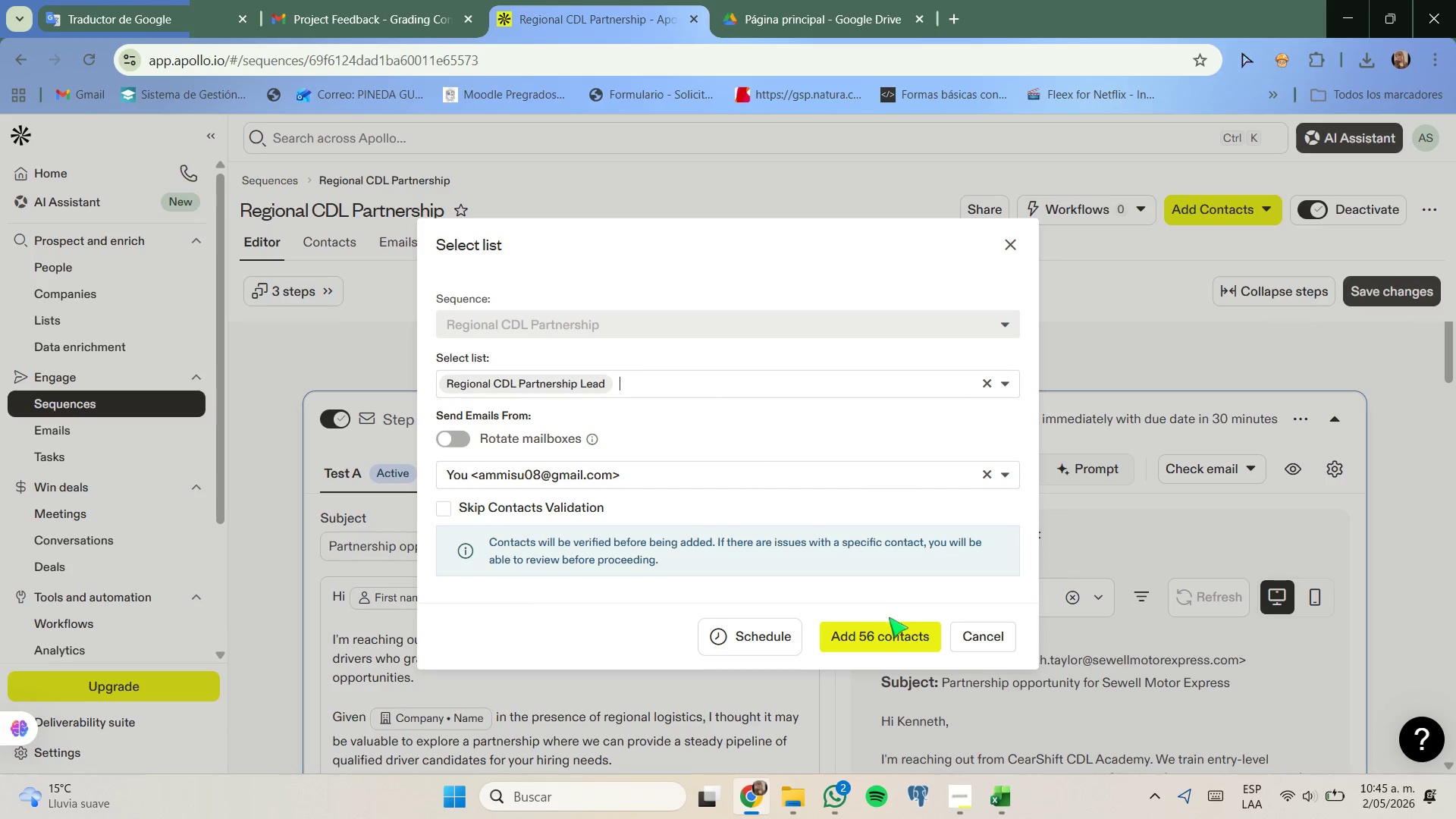 
left_click([886, 630])
 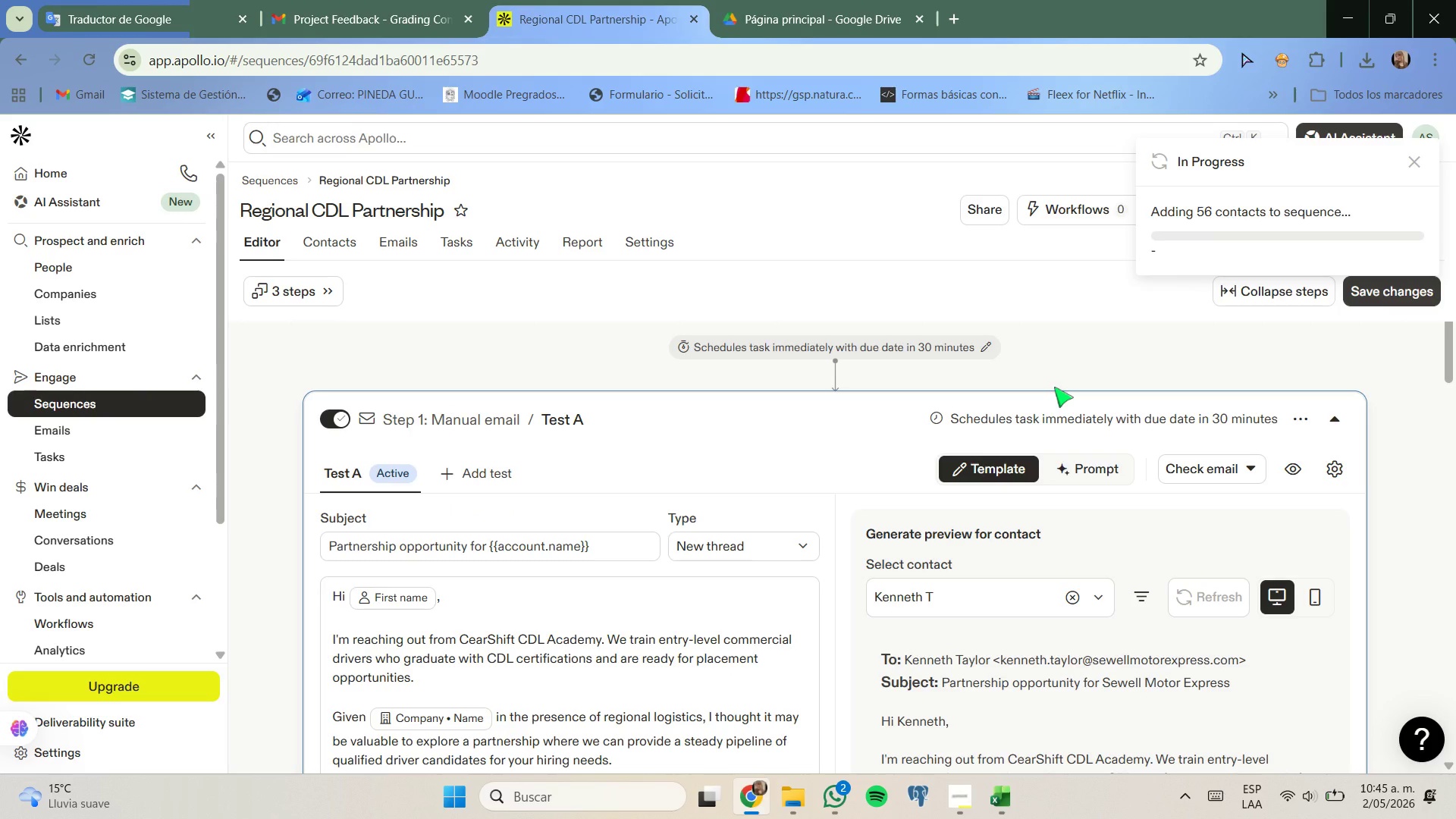 
wait(10.72)
 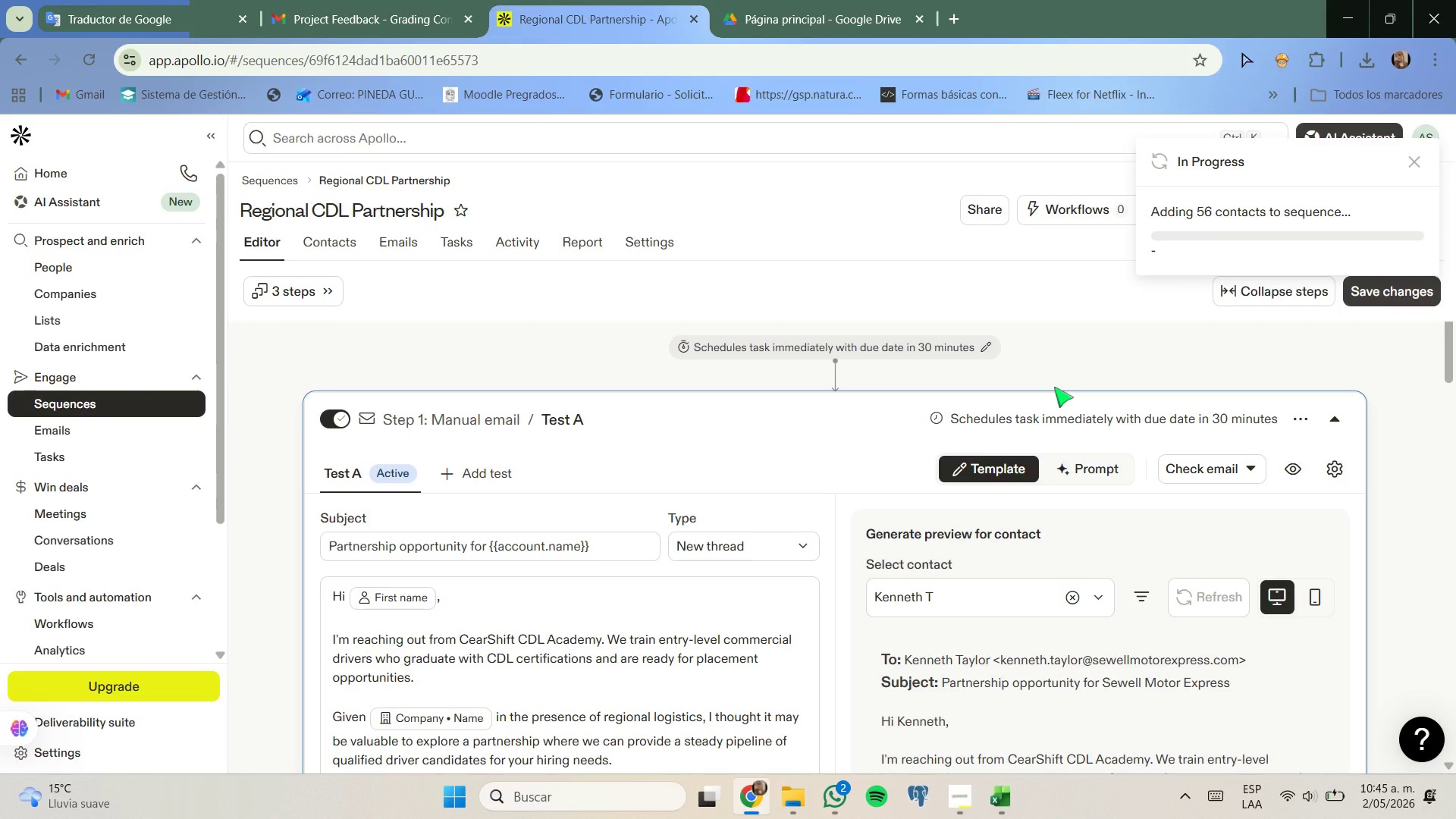 
scroll: coordinate [1048, 384], scroll_direction: down, amount: 1.0
 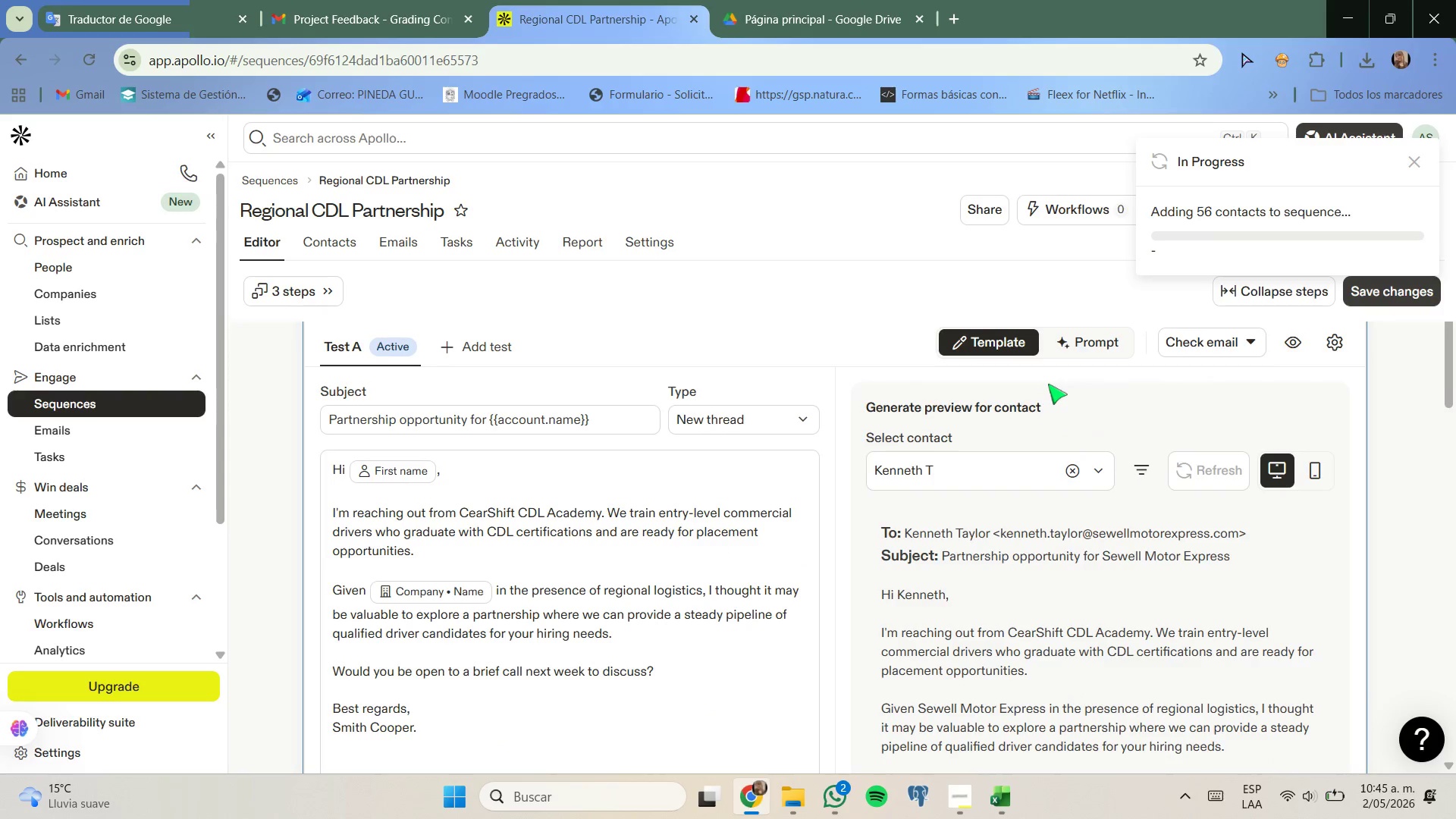 
scroll: coordinate [1048, 384], scroll_direction: up, amount: 2.0
 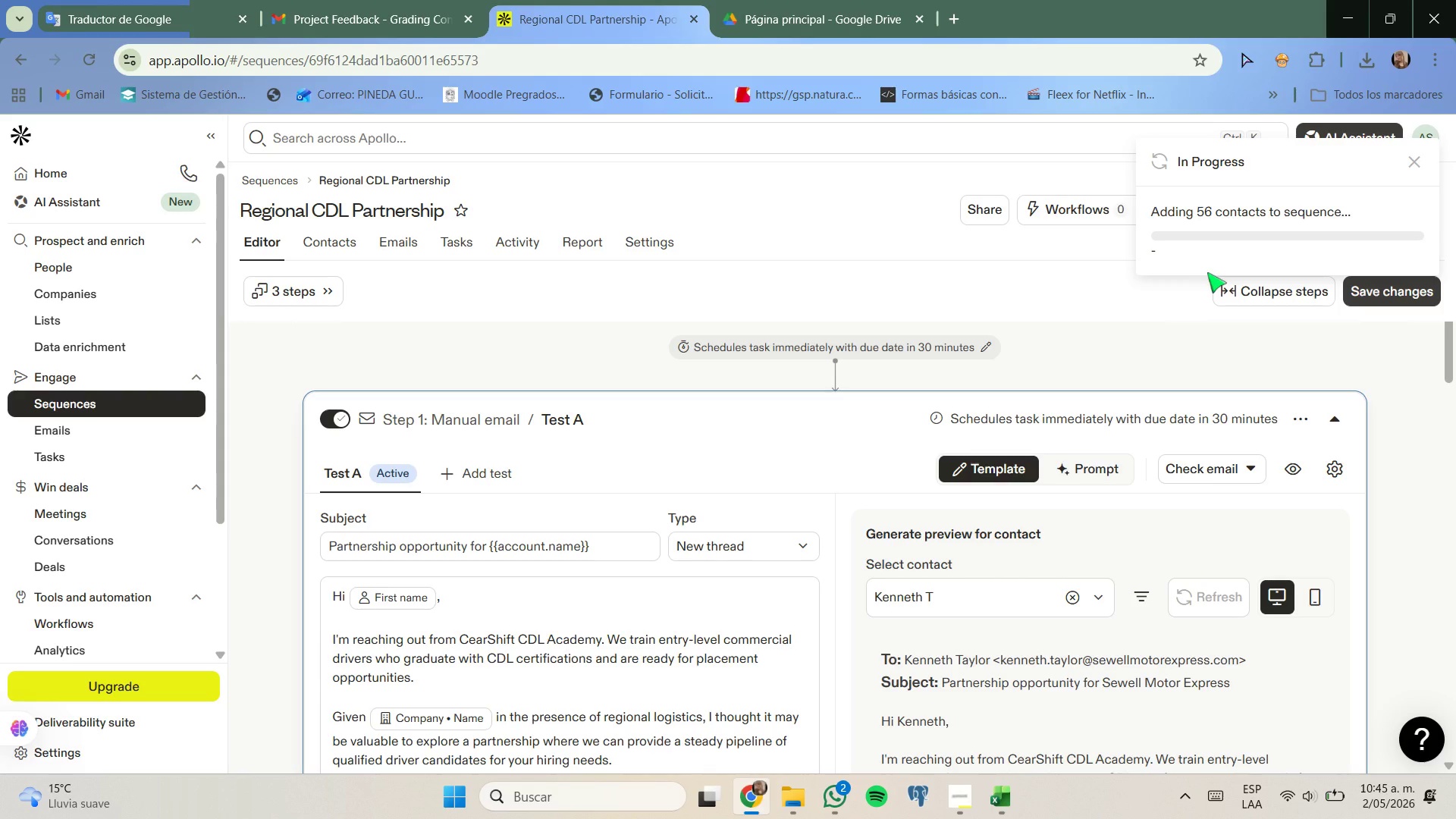 
wait(24.06)
 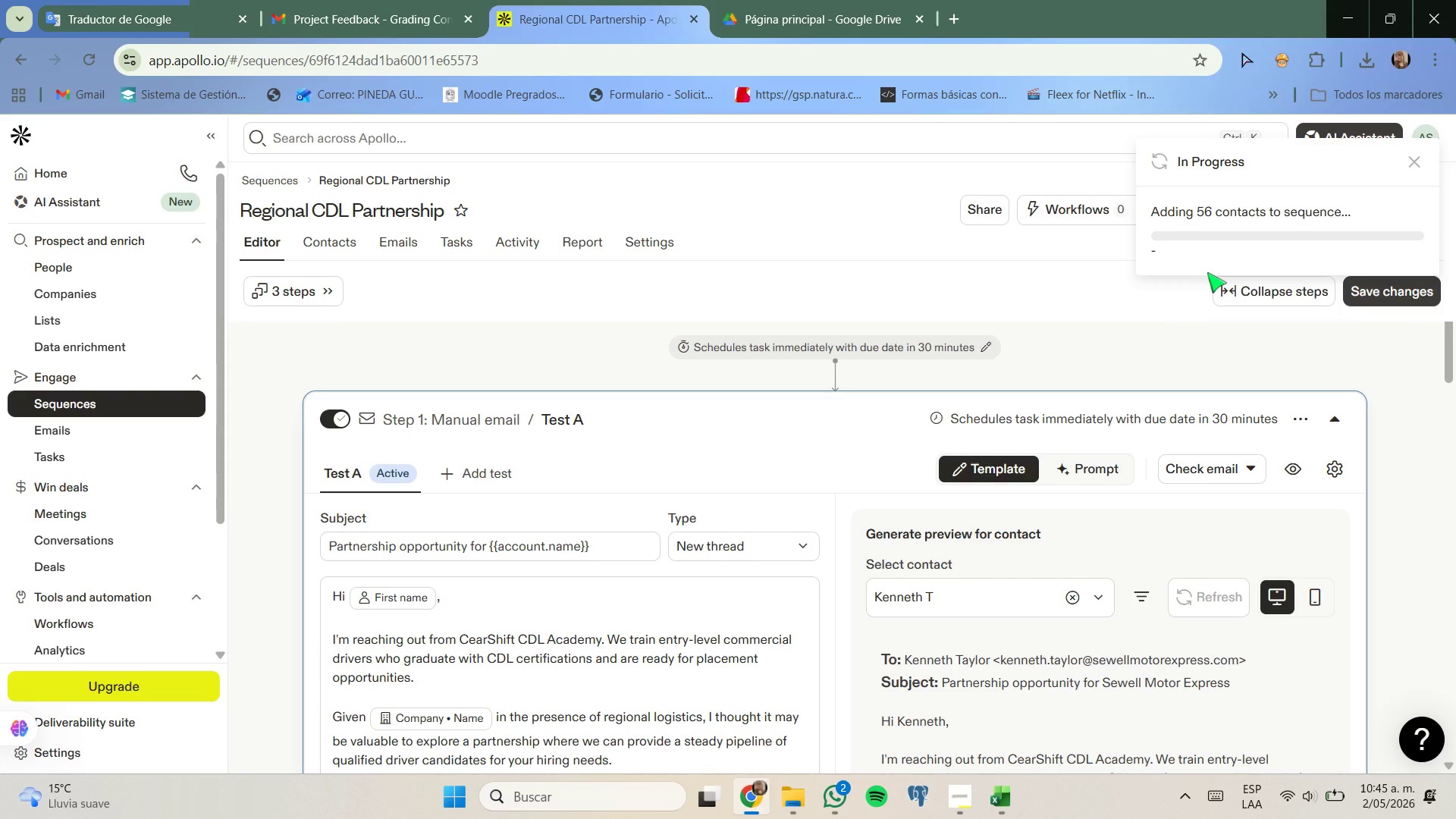 
scroll: coordinate [1038, 359], scroll_direction: up, amount: 3.0
 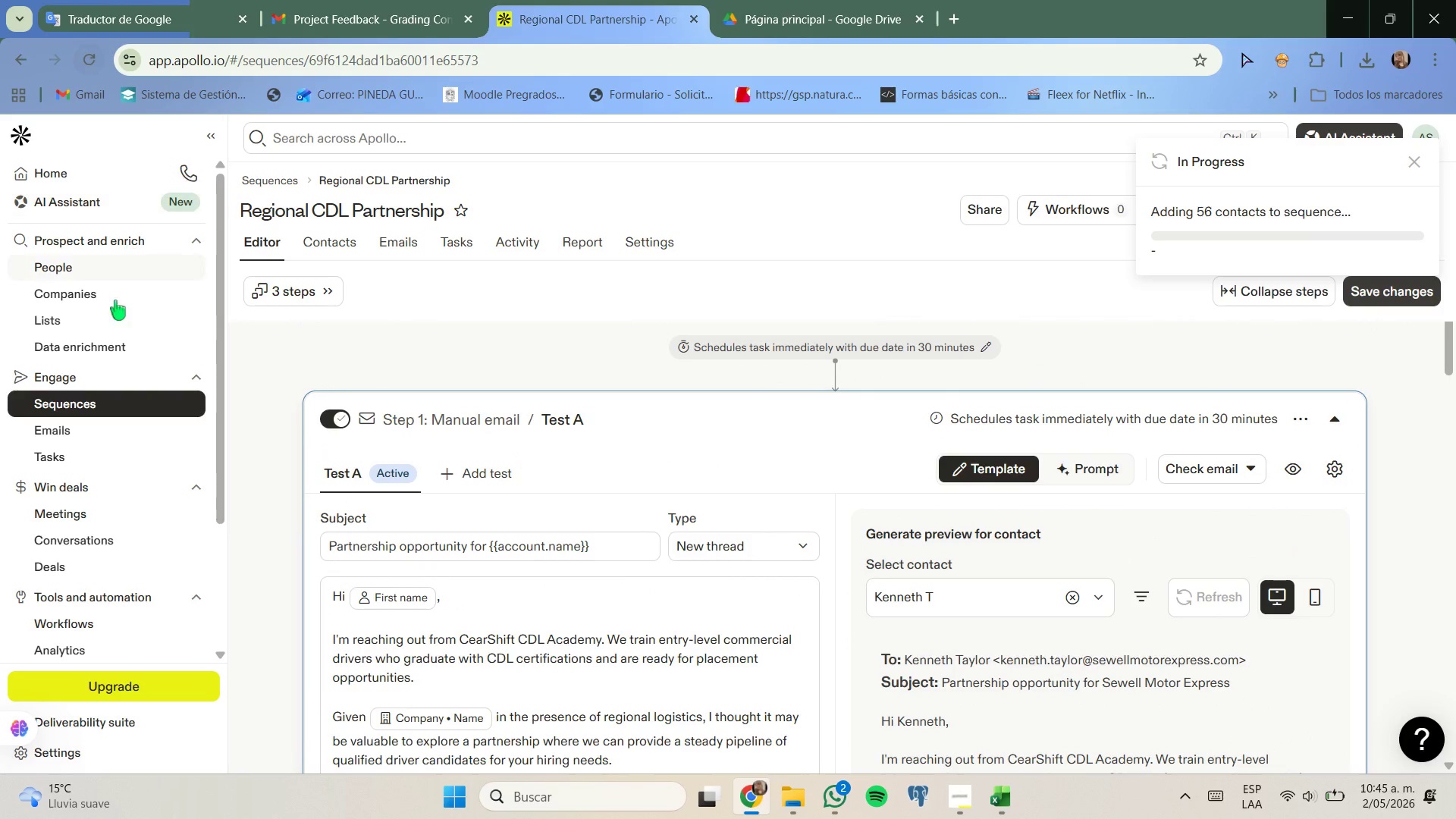 
left_click([96, 403])
 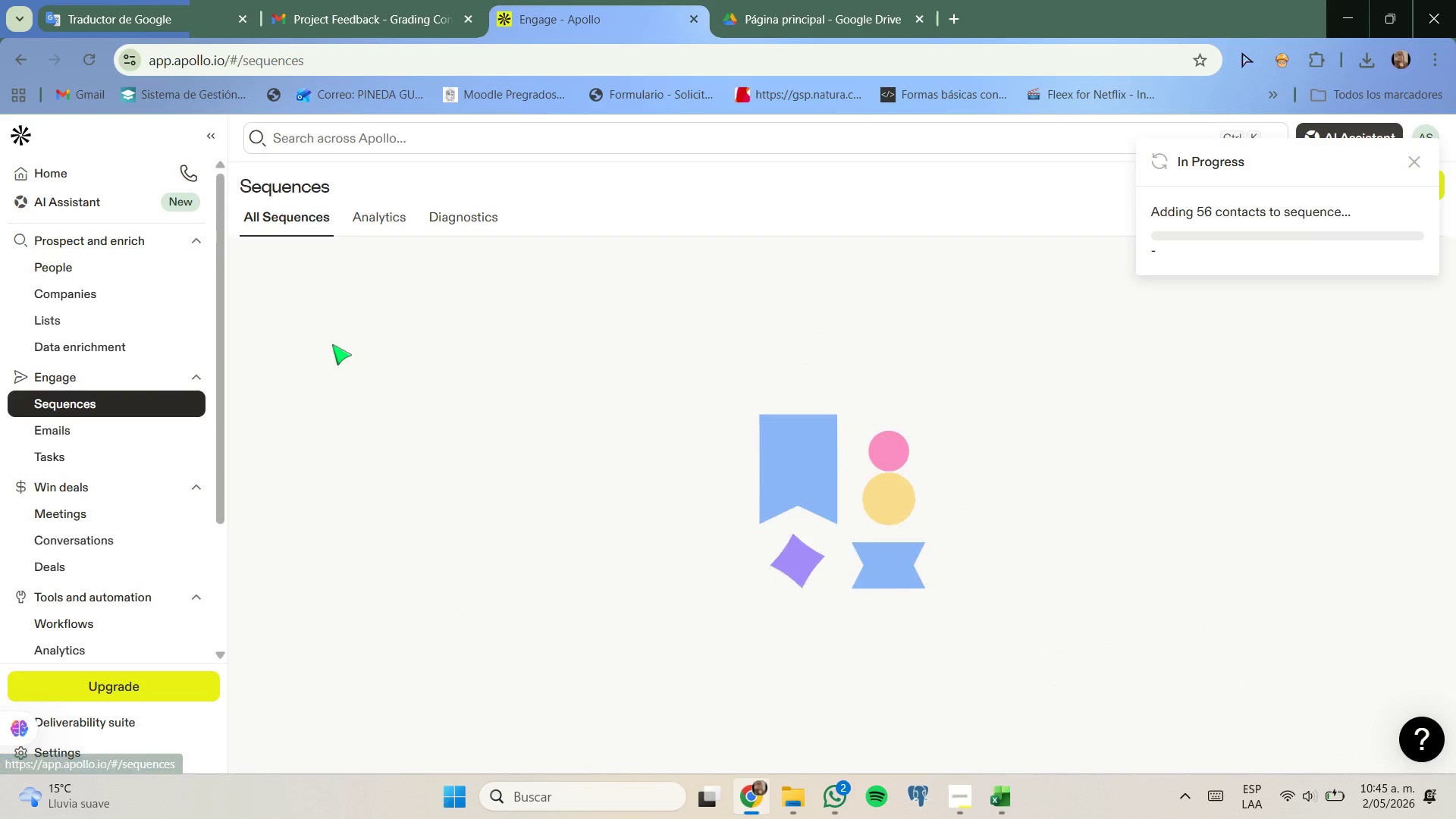 
mouse_move([420, 381])
 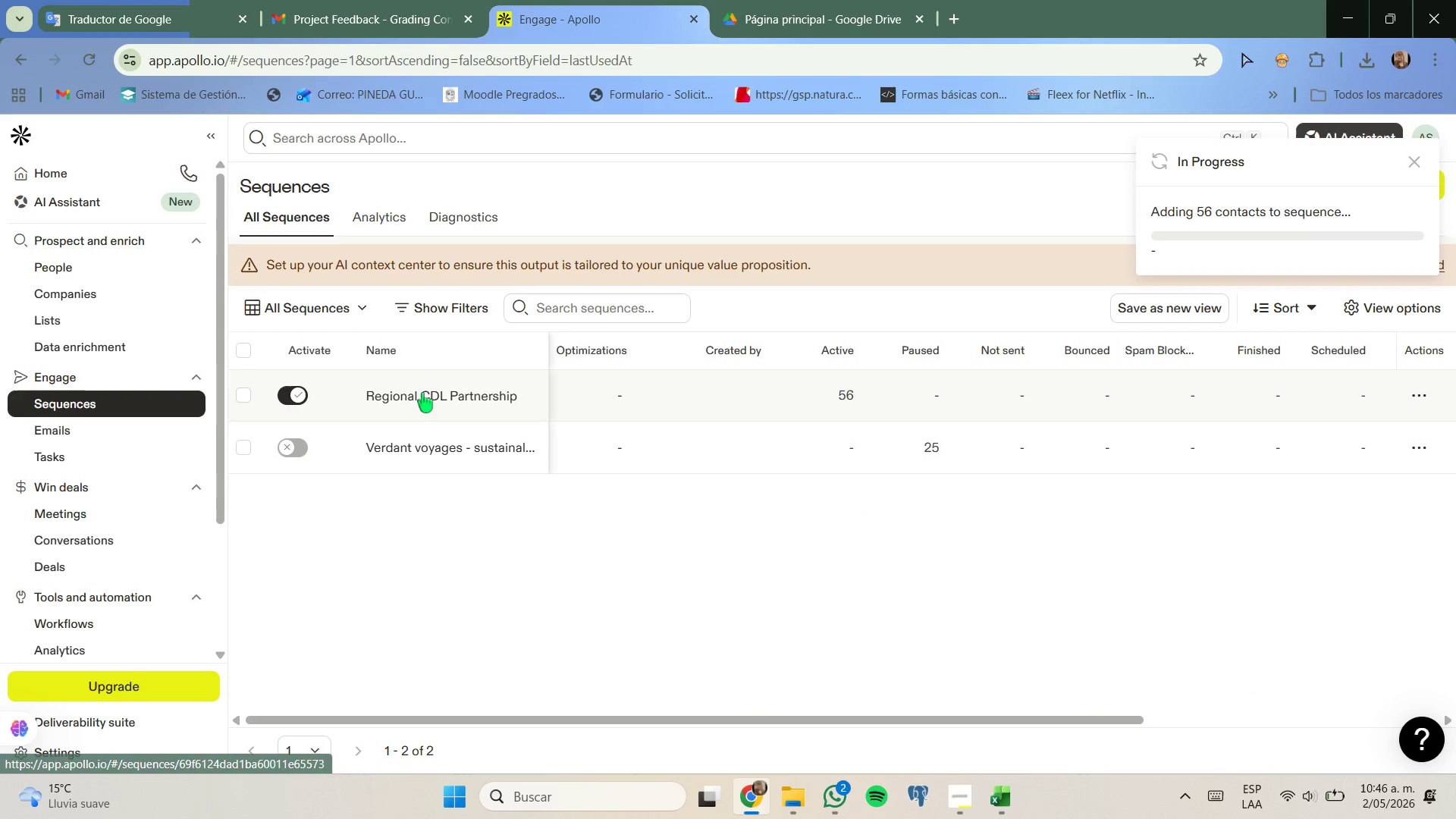 
left_click([422, 393])
 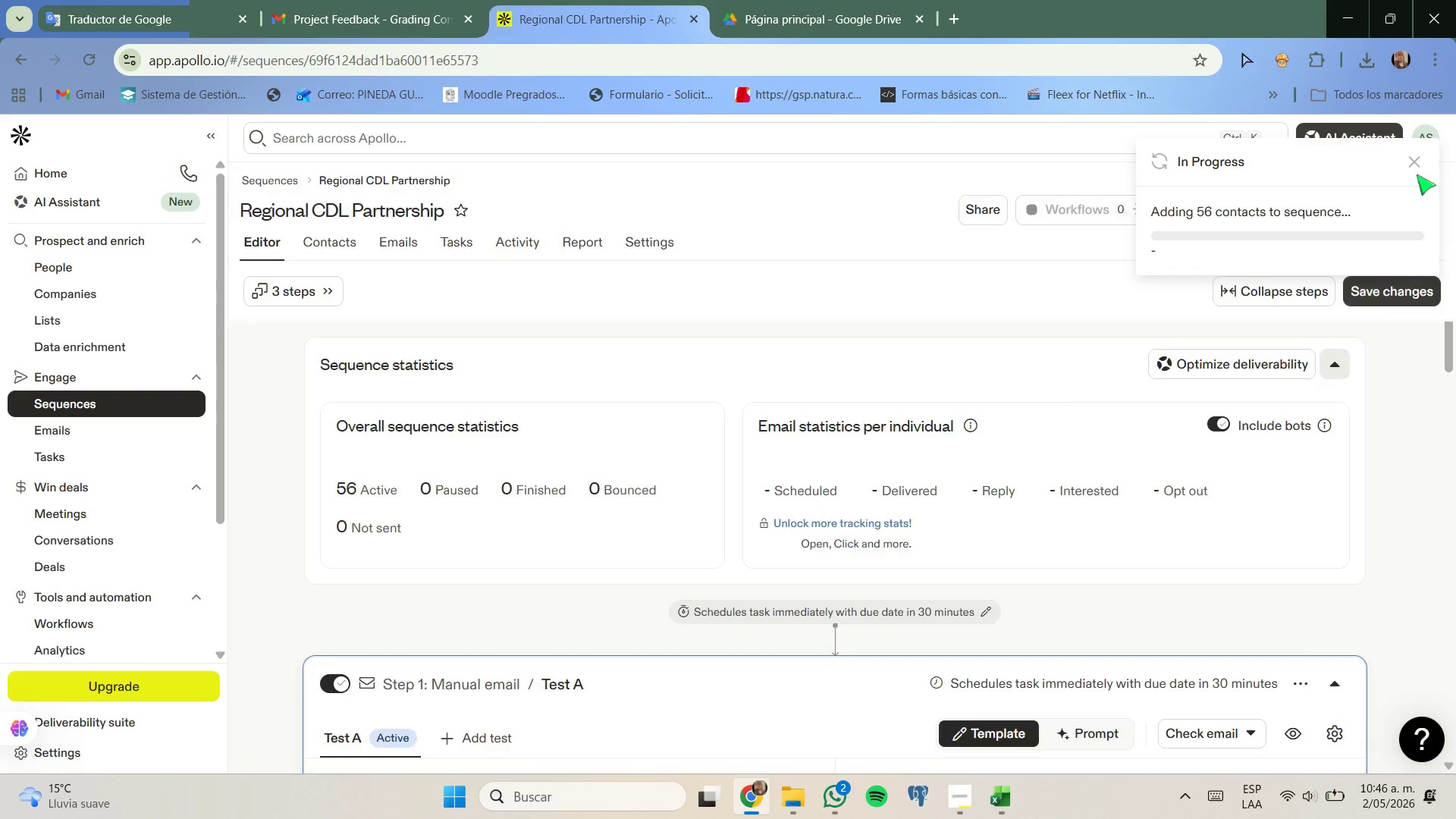 
left_click([1417, 166])
 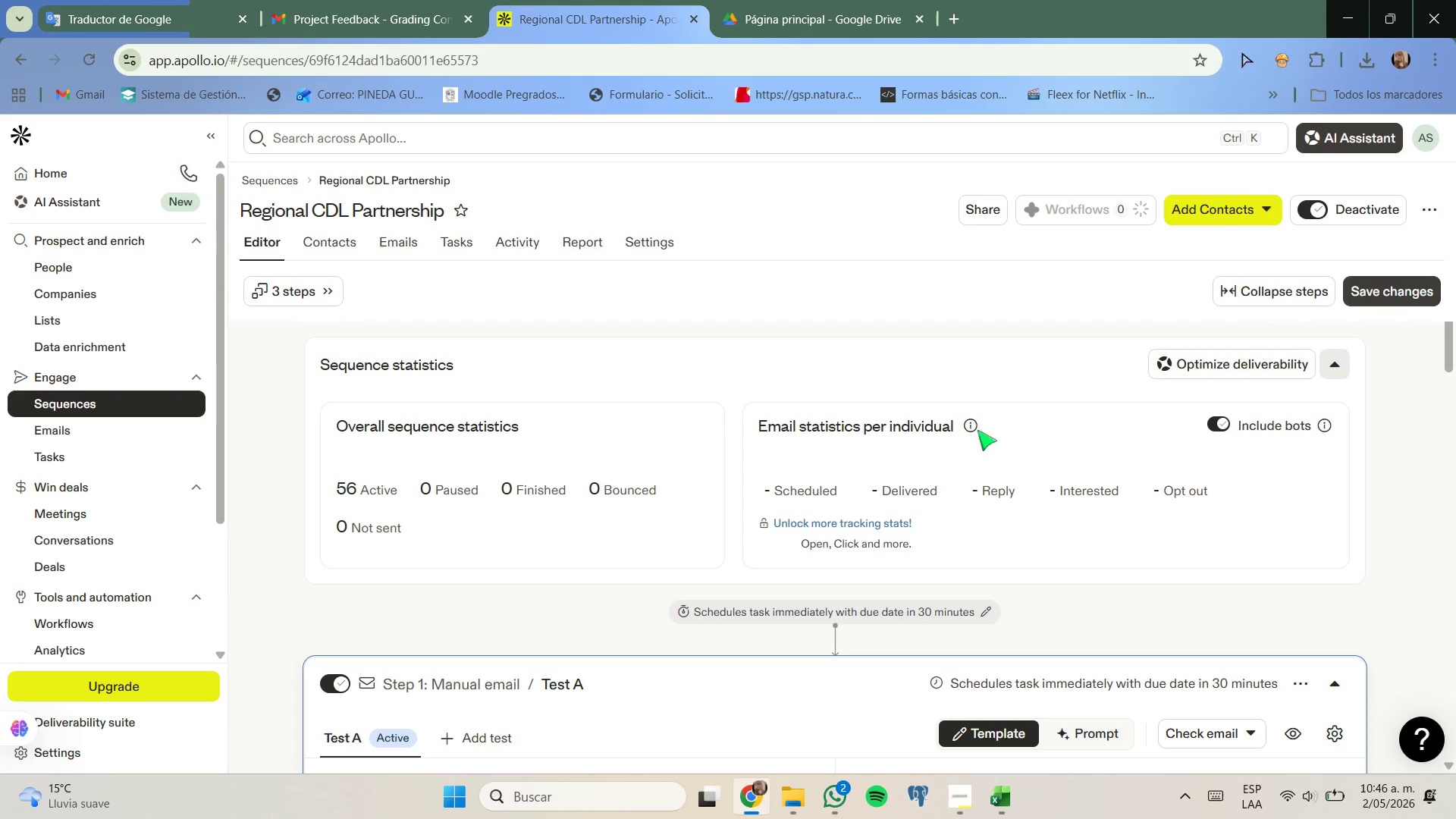 
scroll: coordinate [977, 430], scroll_direction: none, amount: 0.0
 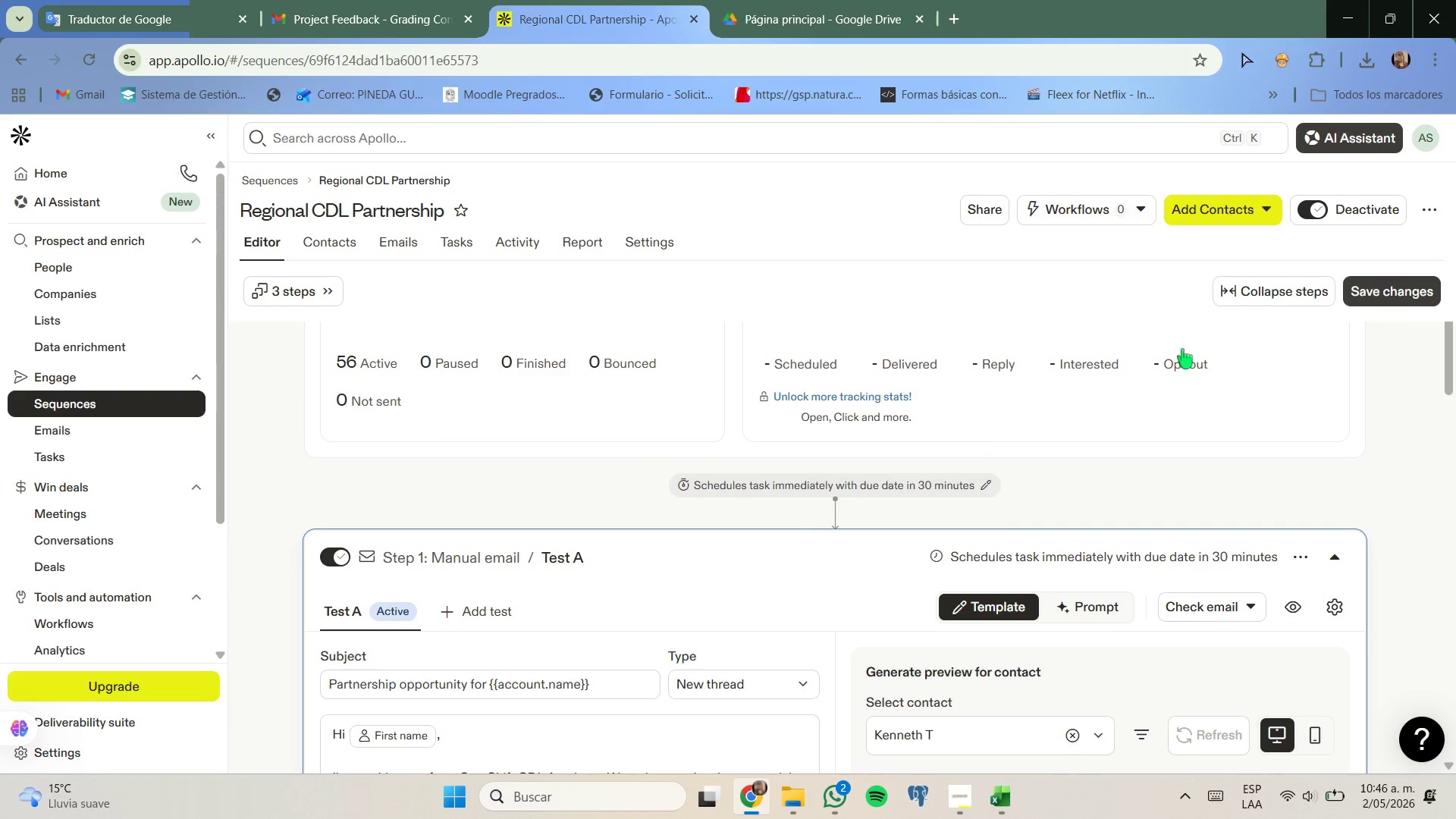 
scroll: coordinate [1170, 435], scroll_direction: down, amount: 28.0
 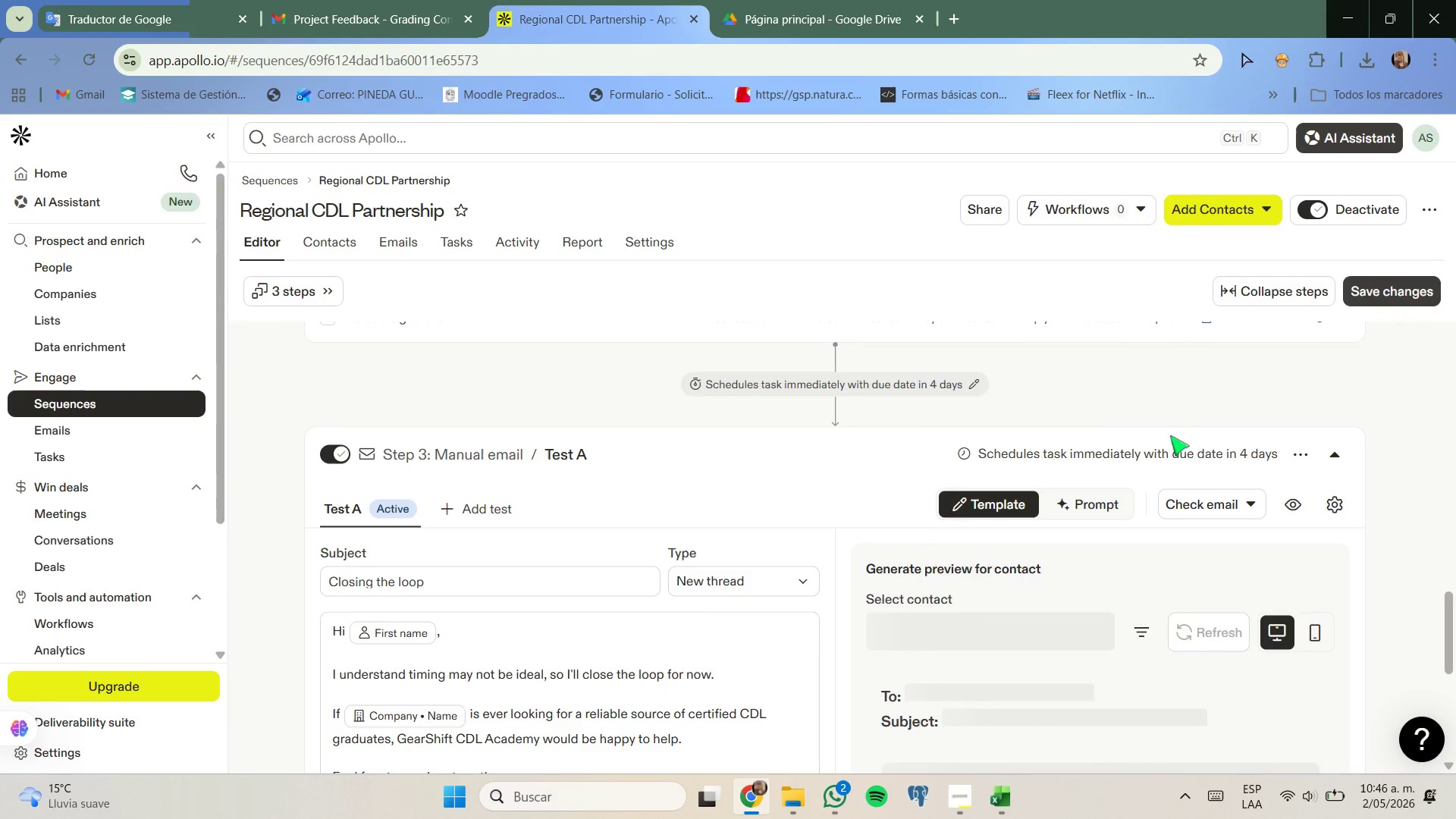 
scroll: coordinate [1170, 435], scroll_direction: up, amount: 3.0
 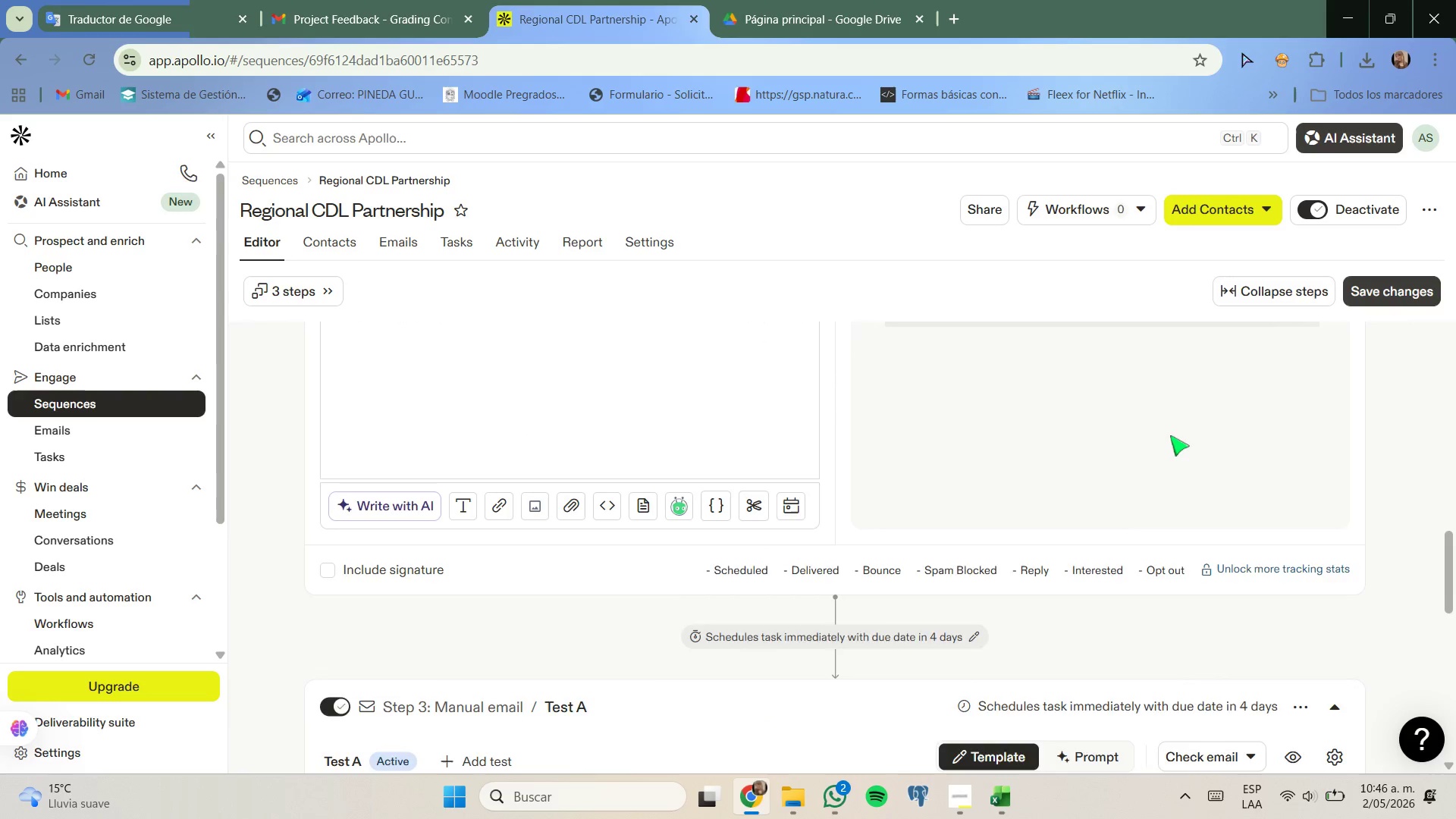 
scroll: coordinate [1170, 435], scroll_direction: down, amount: 1.0
 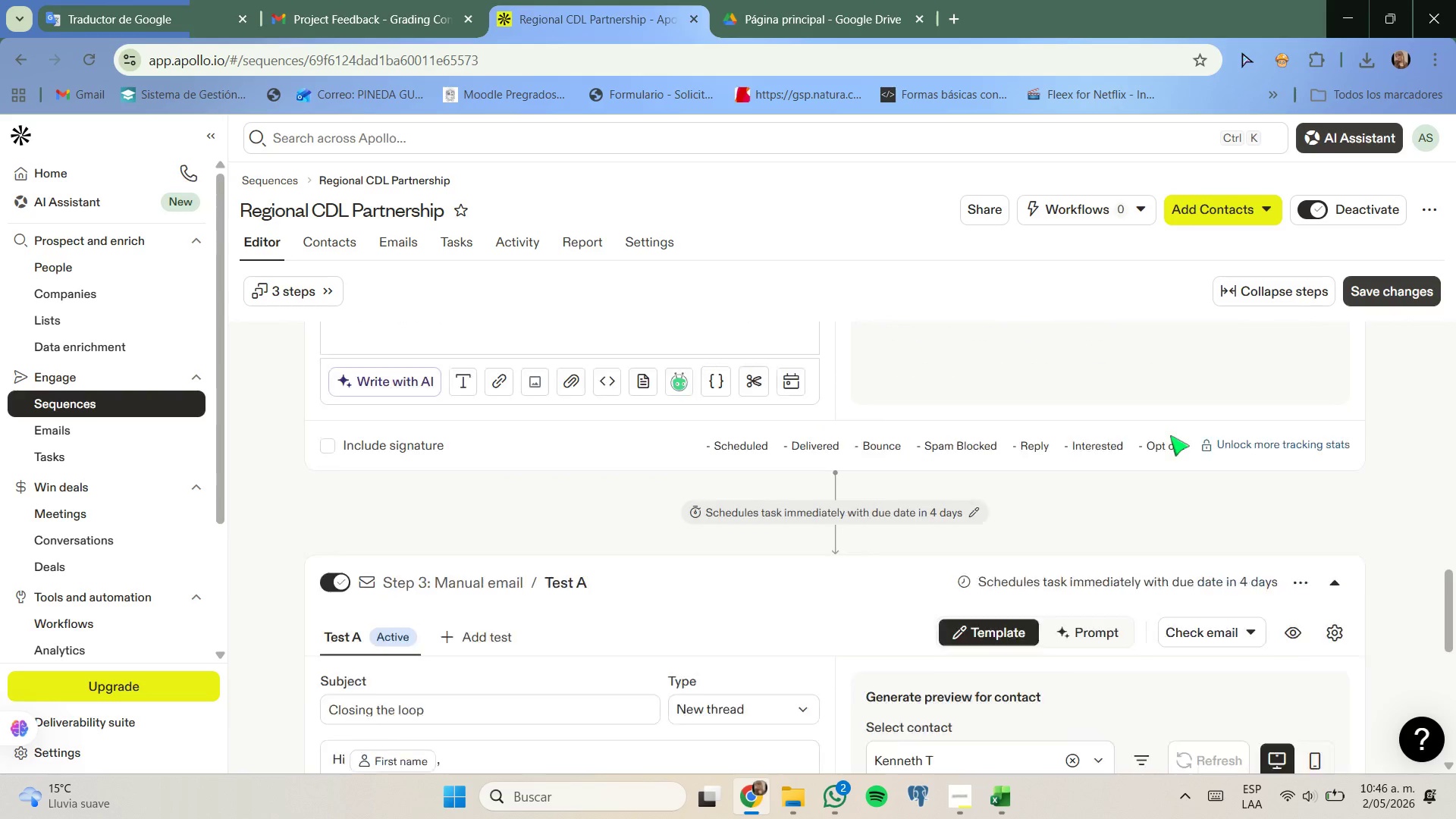 
scroll: coordinate [1170, 435], scroll_direction: up, amount: 17.0
 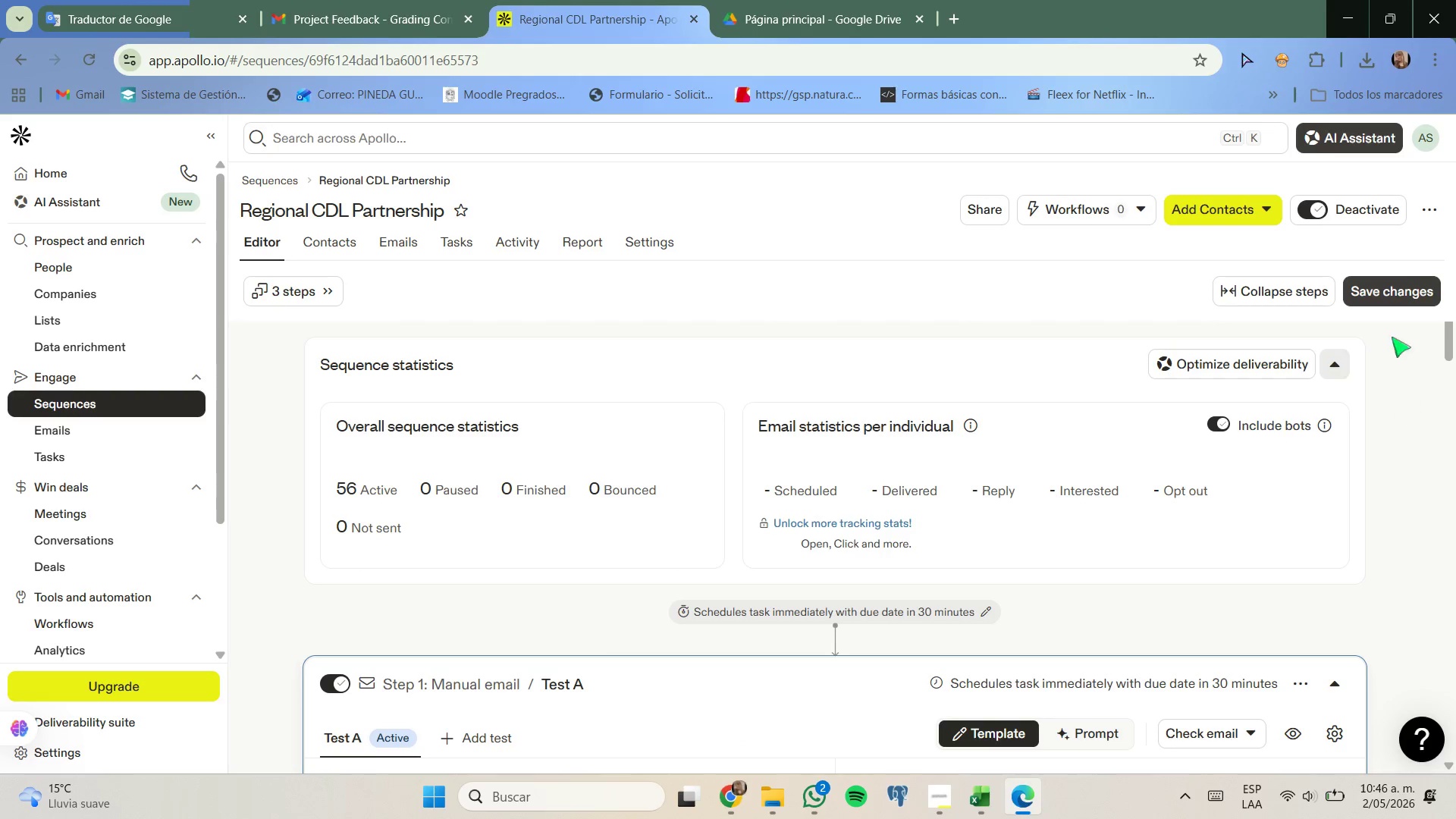 
wait(5.15)
 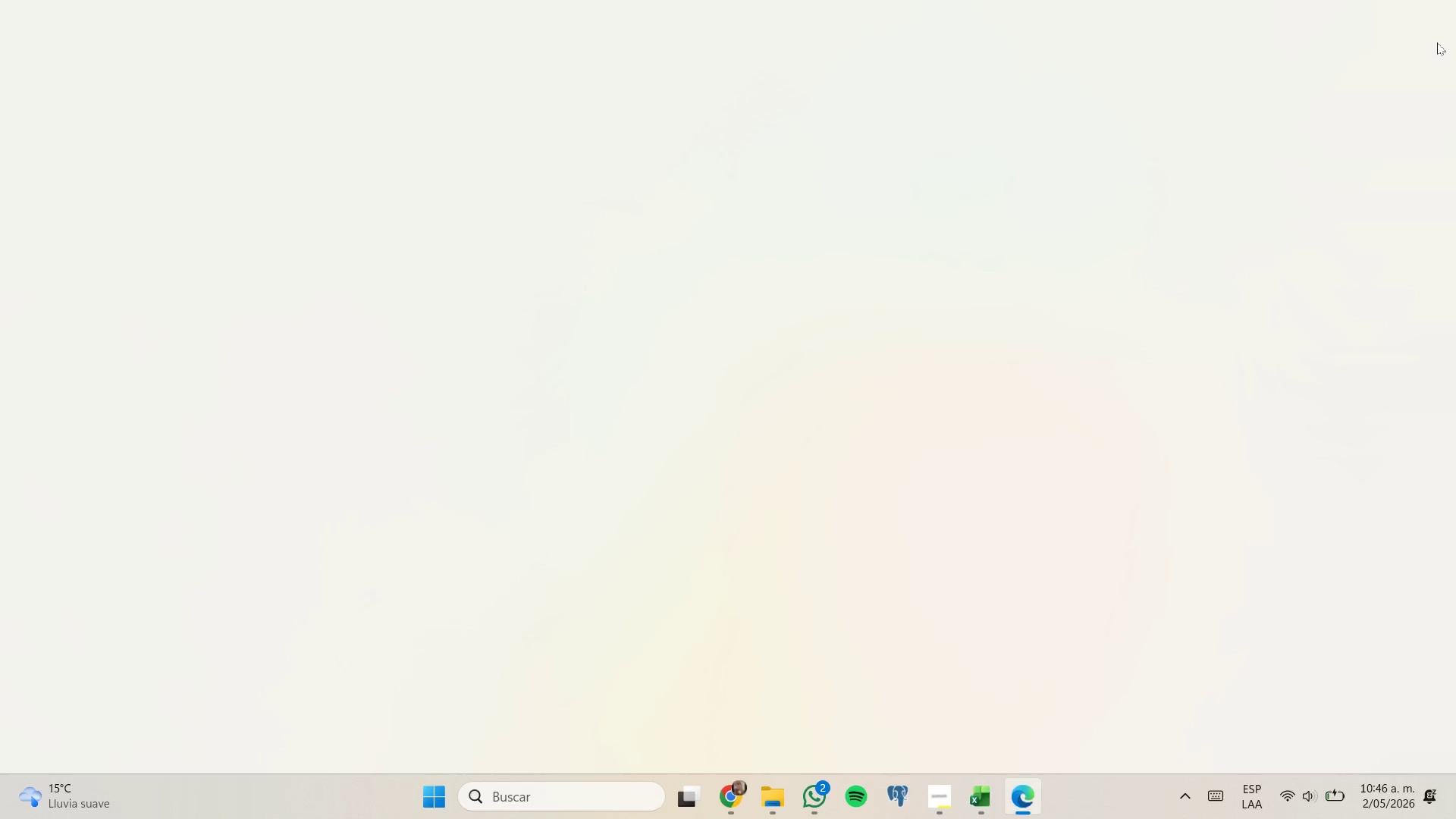 
left_click([1442, 61])
 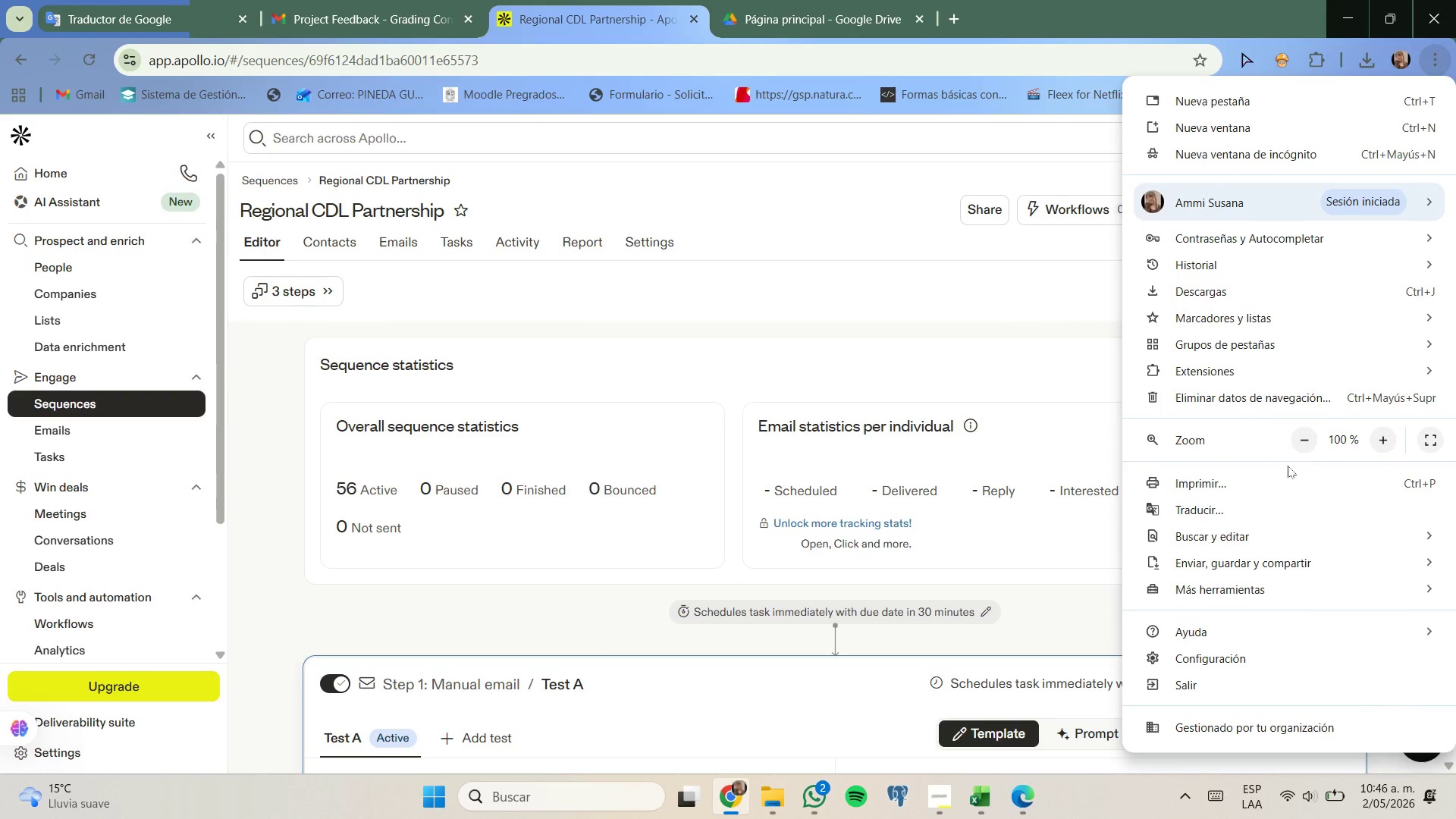 
left_click([1286, 479])
 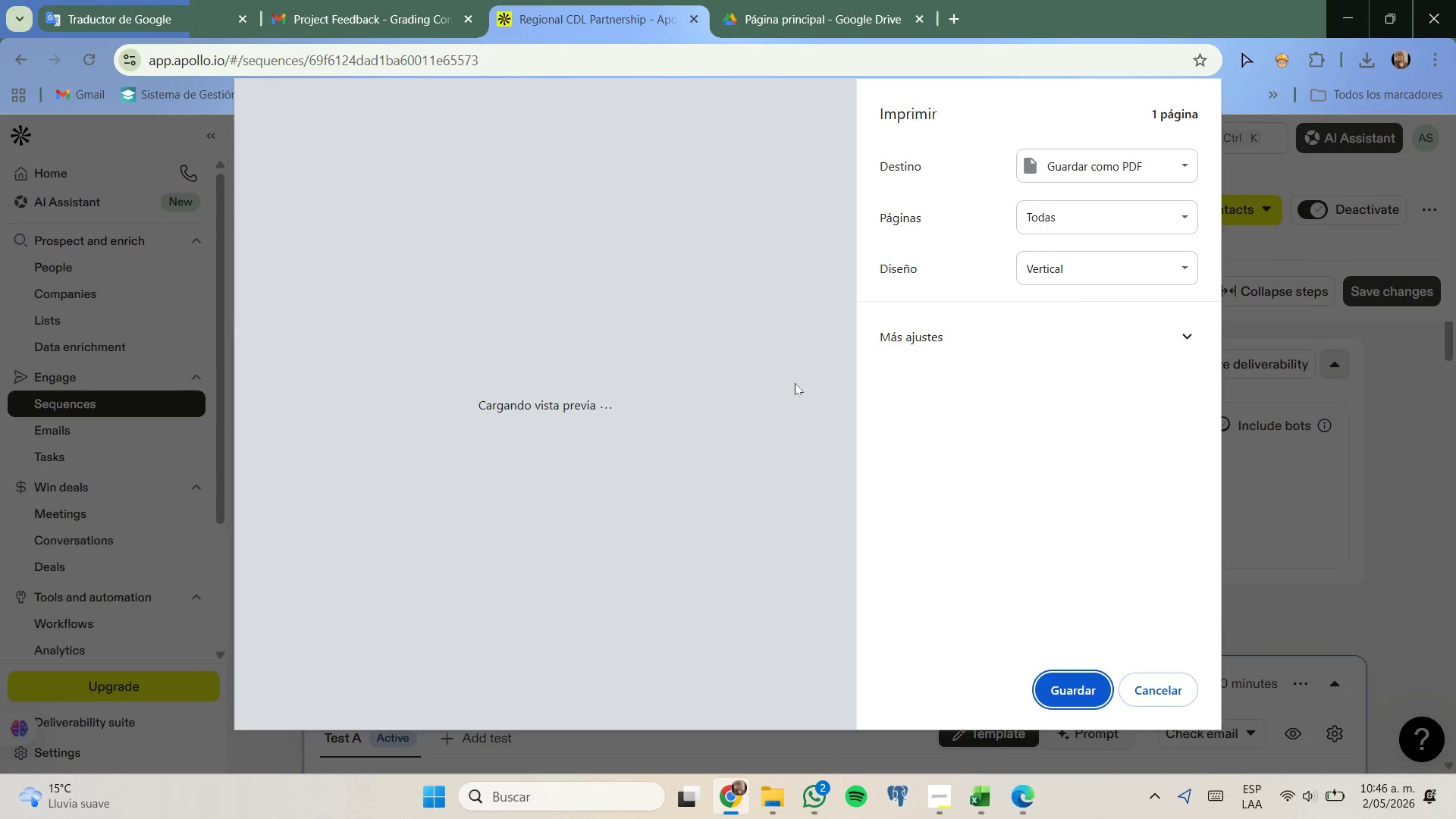 
mouse_move([748, 399])
 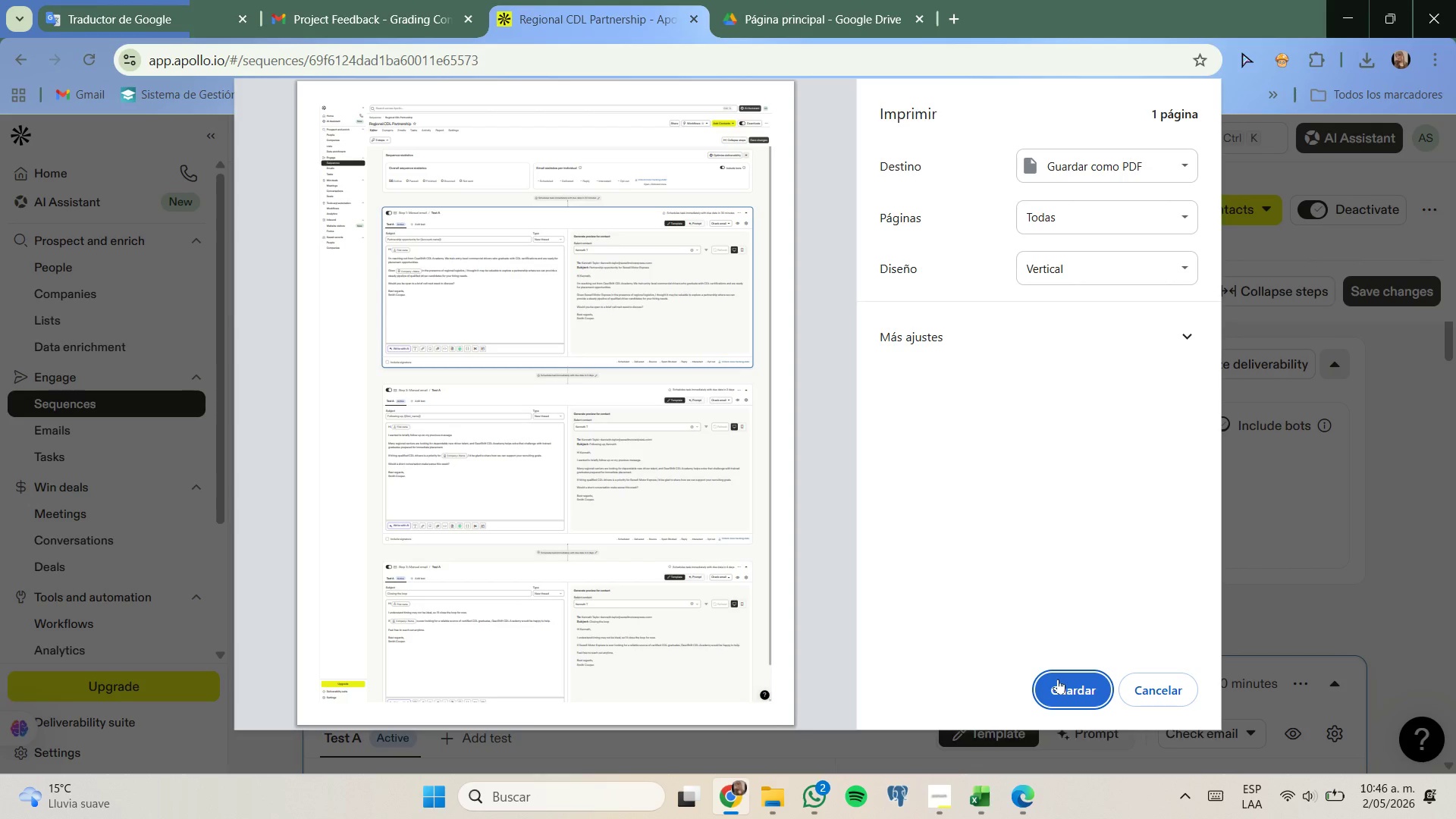 
wait(8.55)
 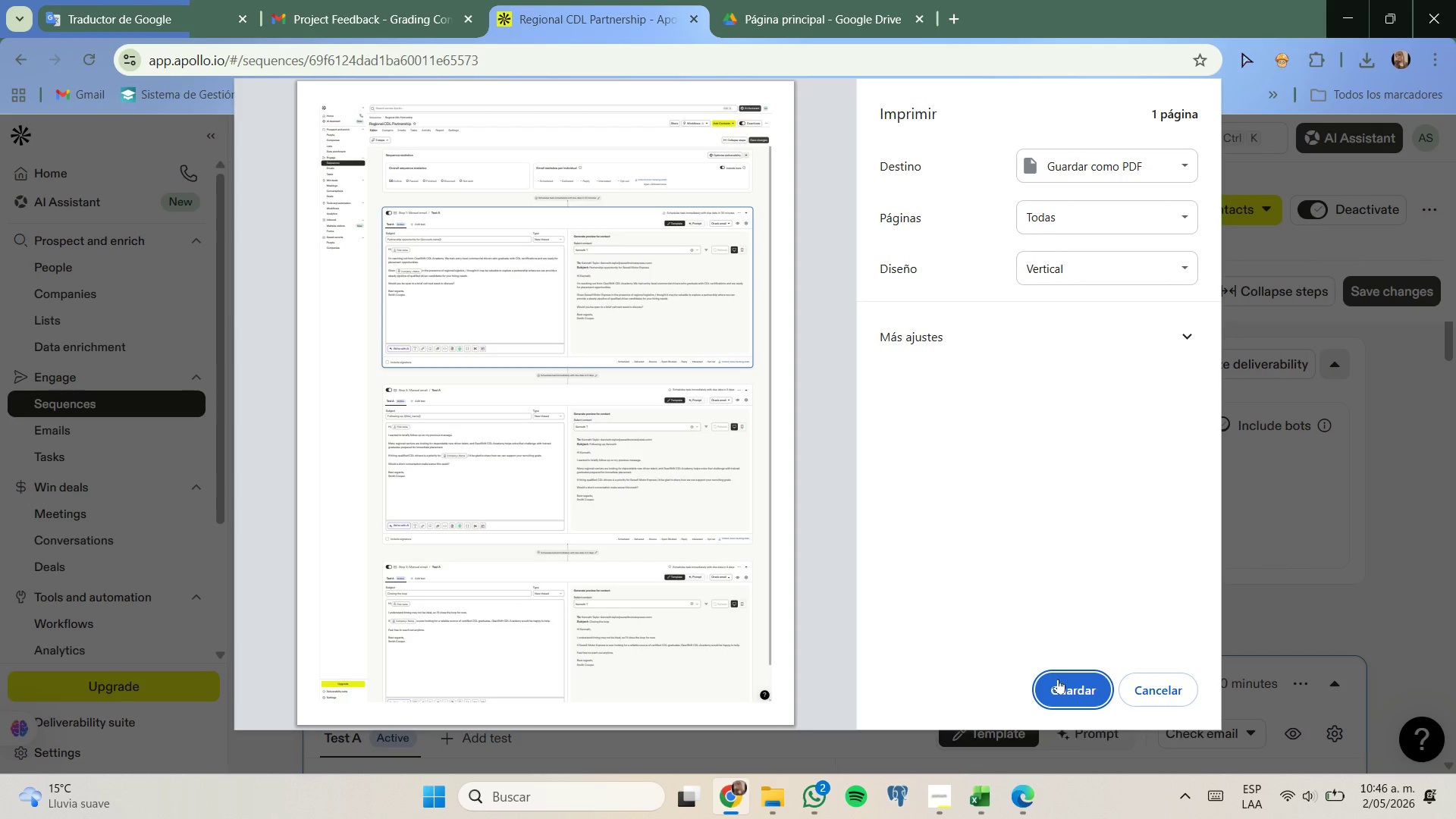 
scroll: coordinate [98, 202], scroll_direction: none, amount: 0.0
 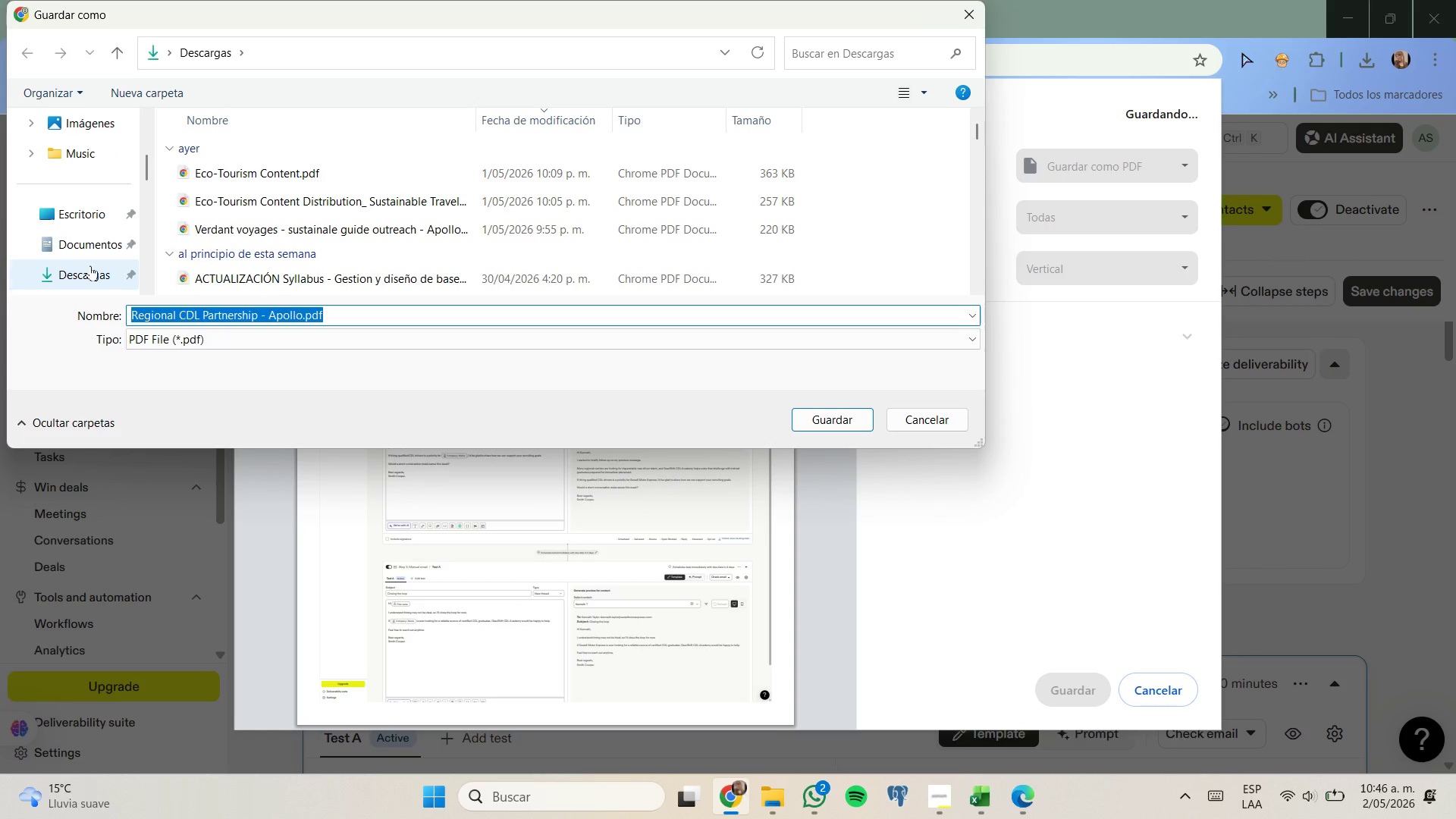 
left_click([90, 265])
 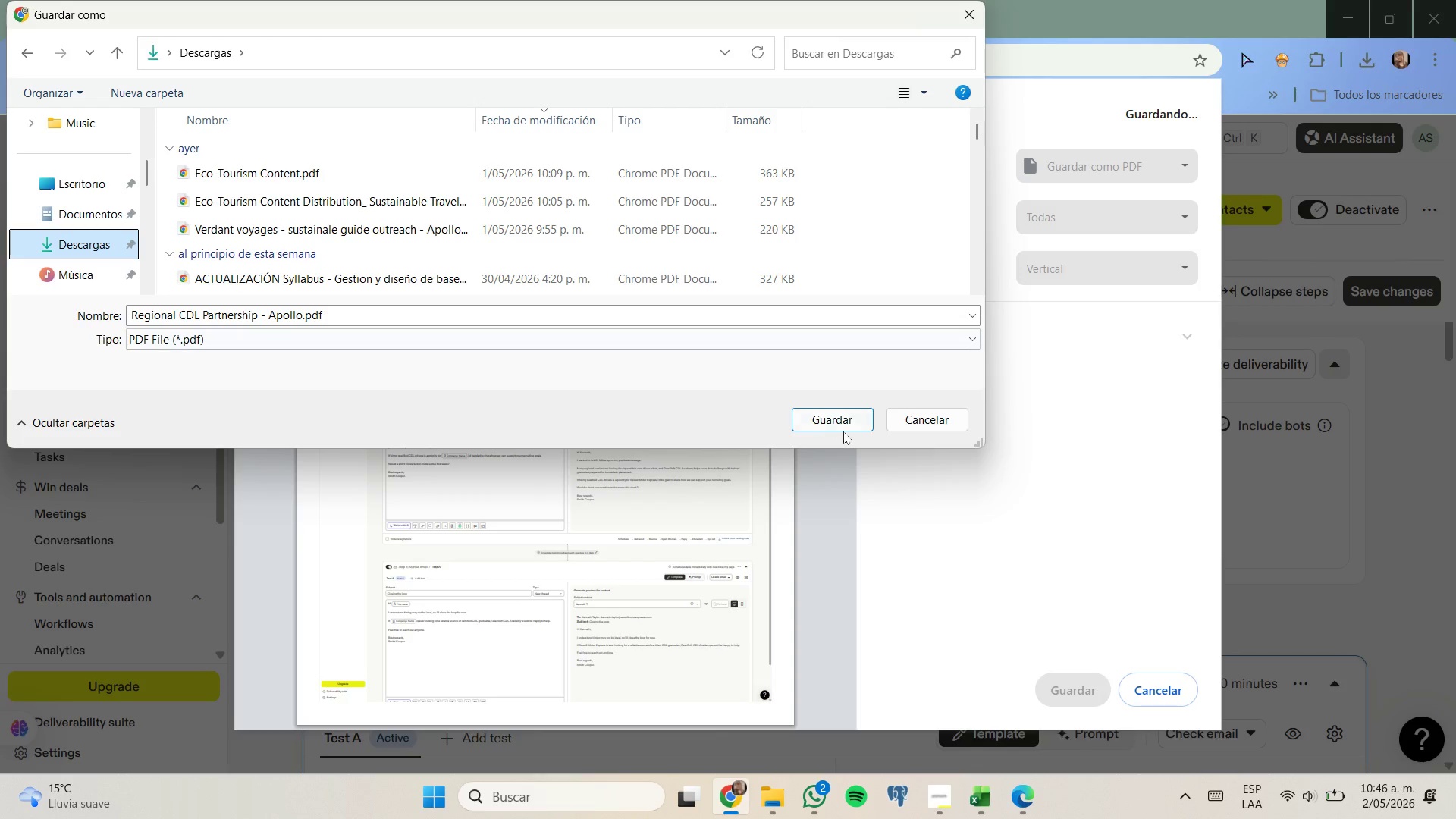 
left_click([854, 426])
 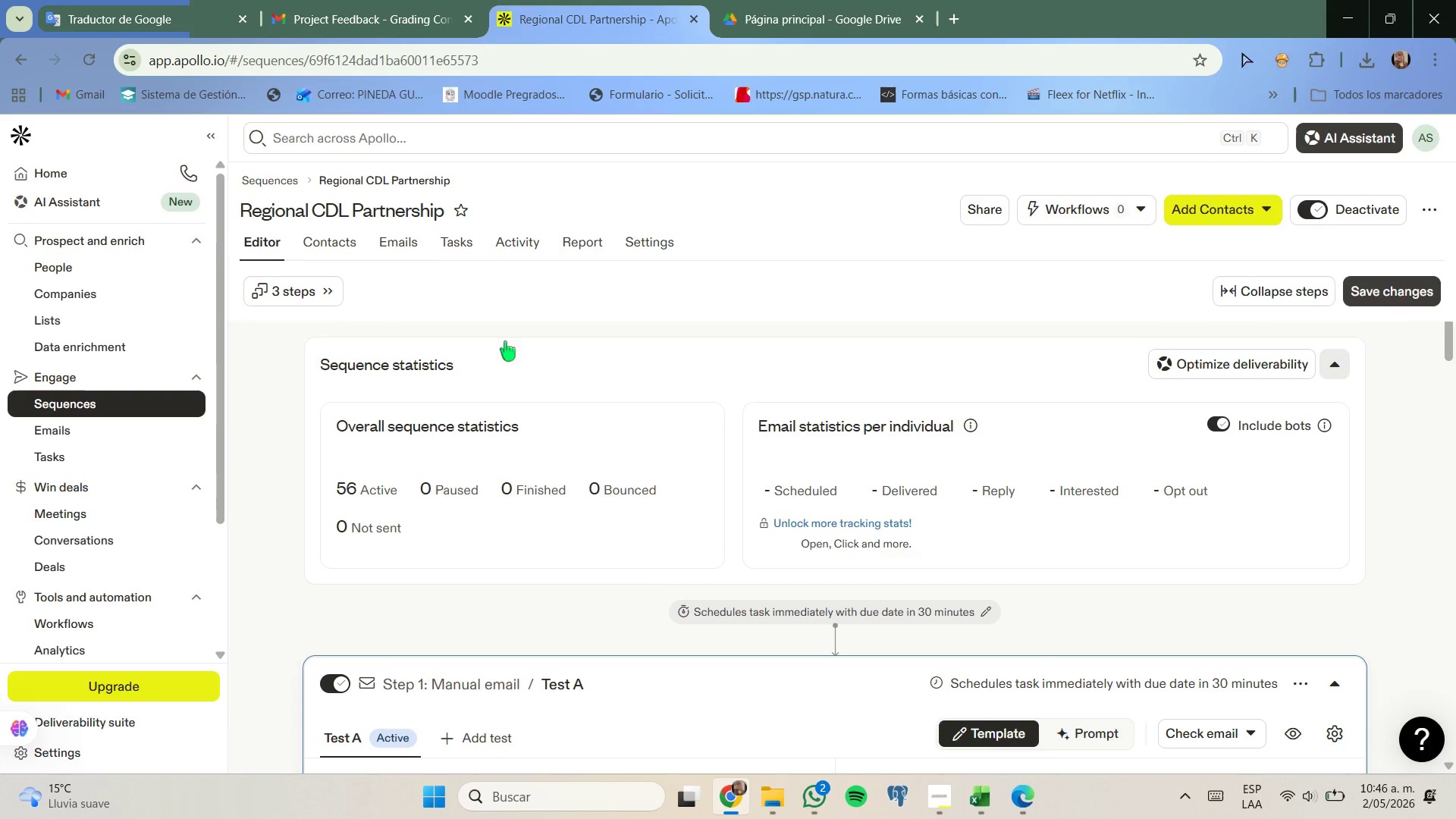 
left_click([151, 0])
 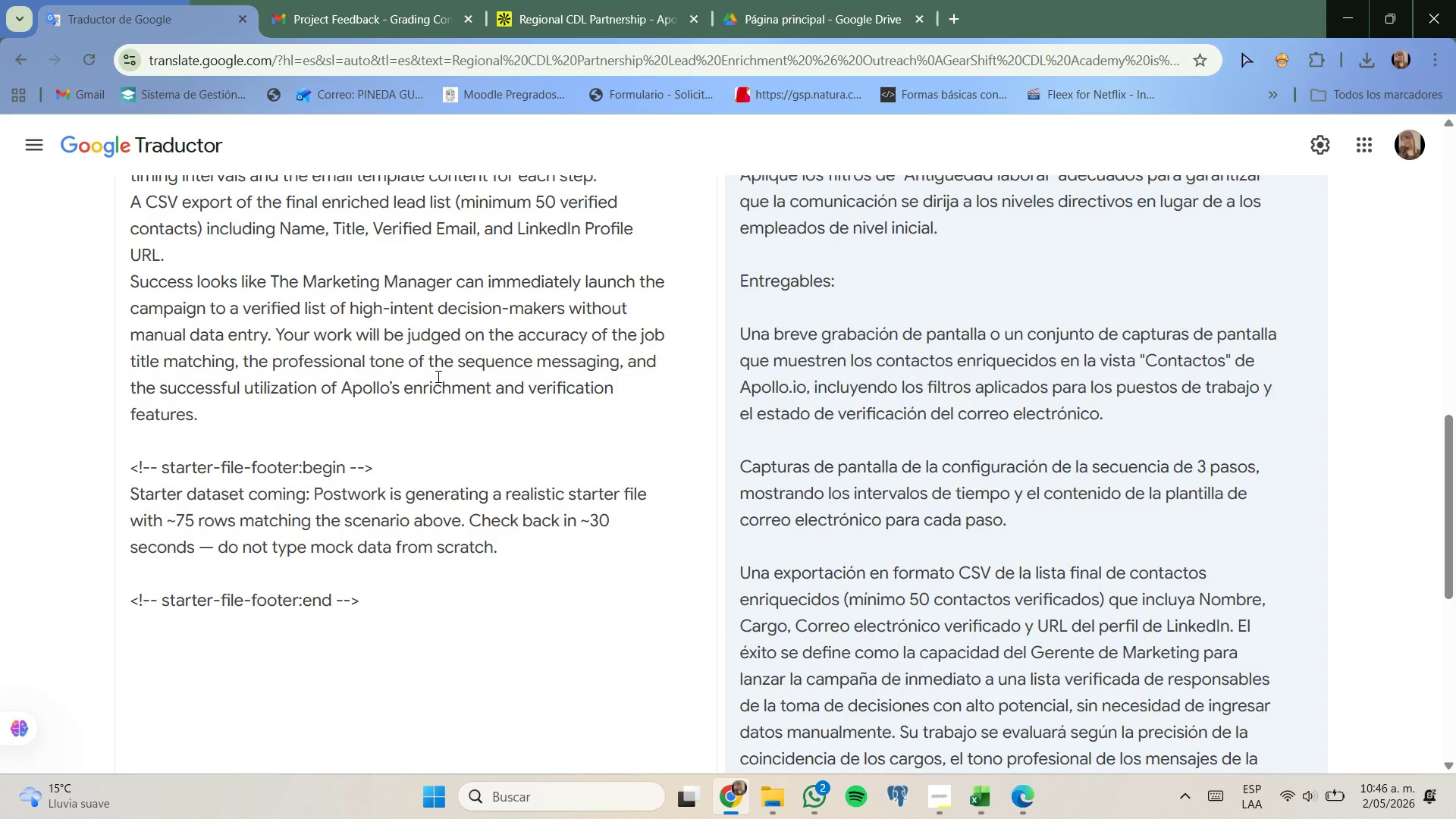 
wait(6.25)
 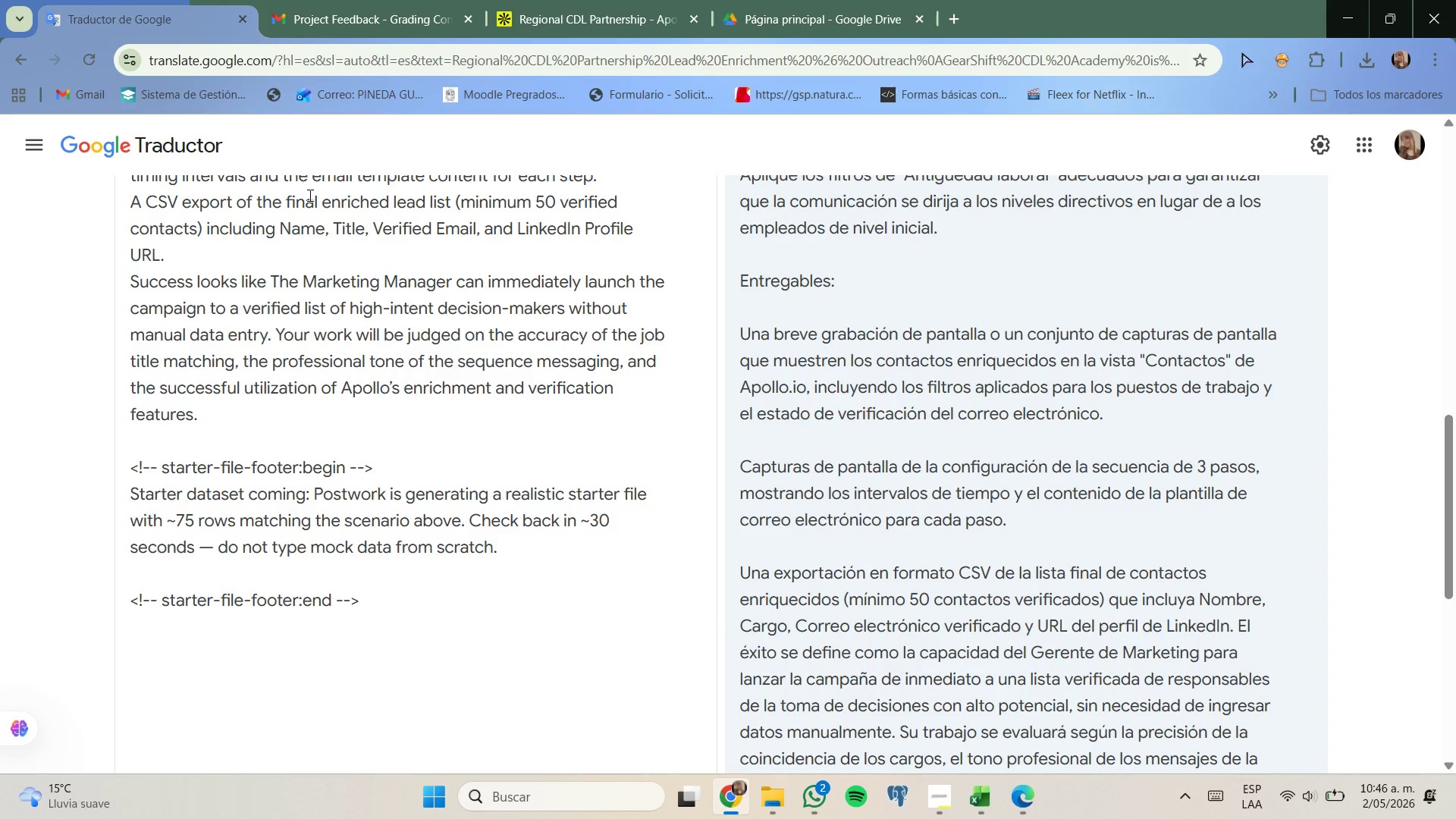 
scroll: coordinate [936, 457], scroll_direction: down, amount: 1.0
 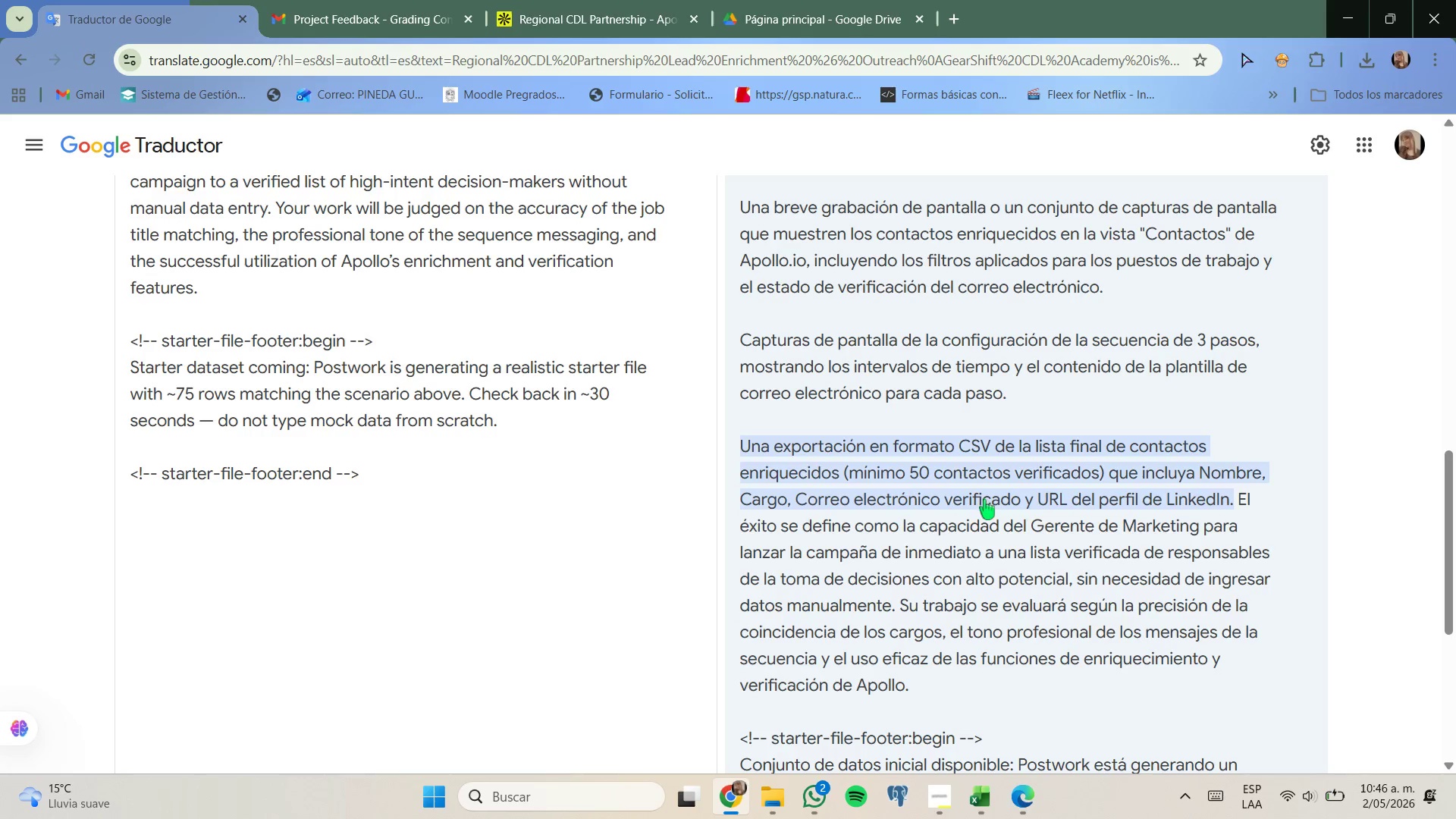 
left_click([990, 795])
 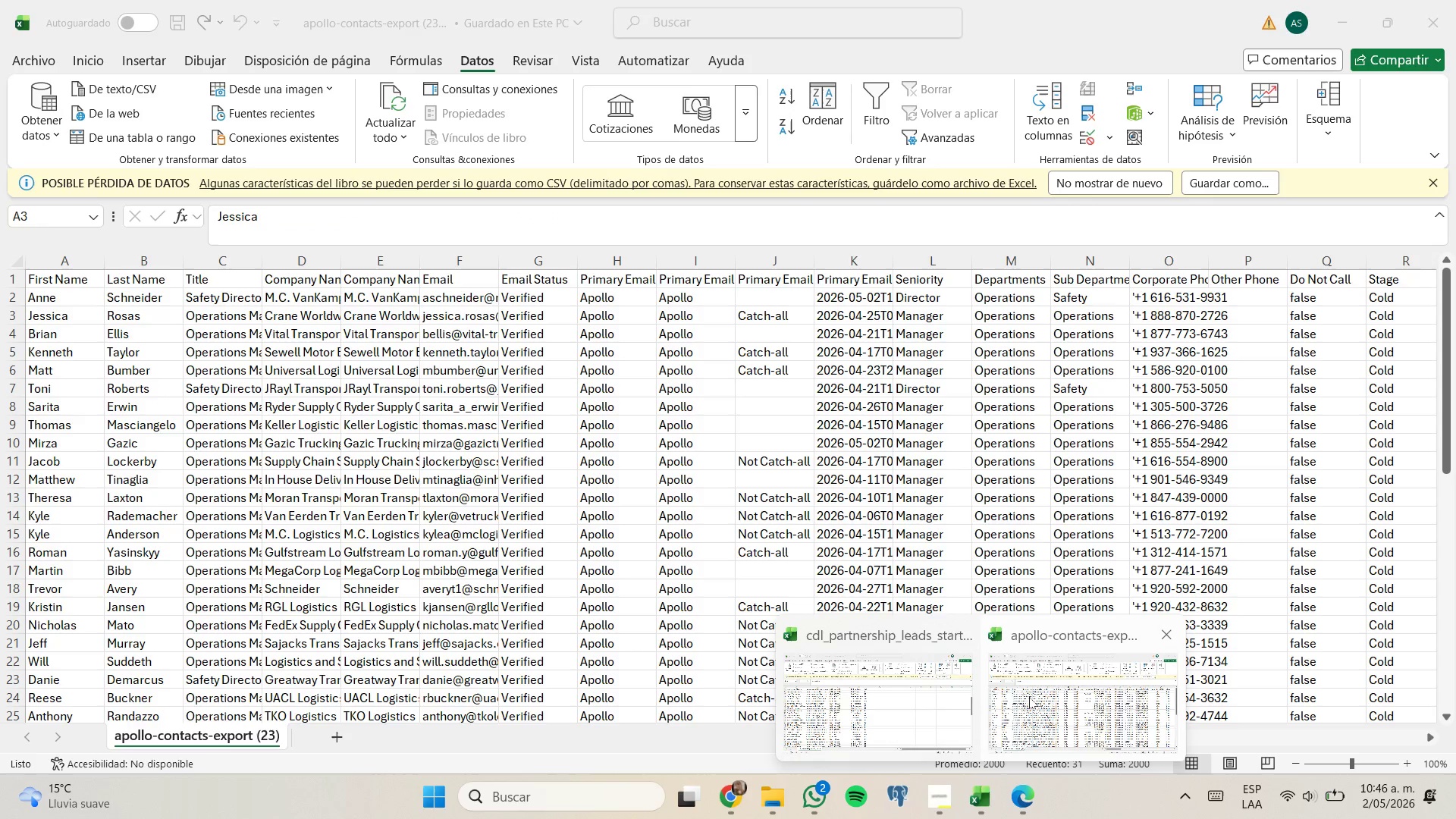 
left_click([1029, 697])
 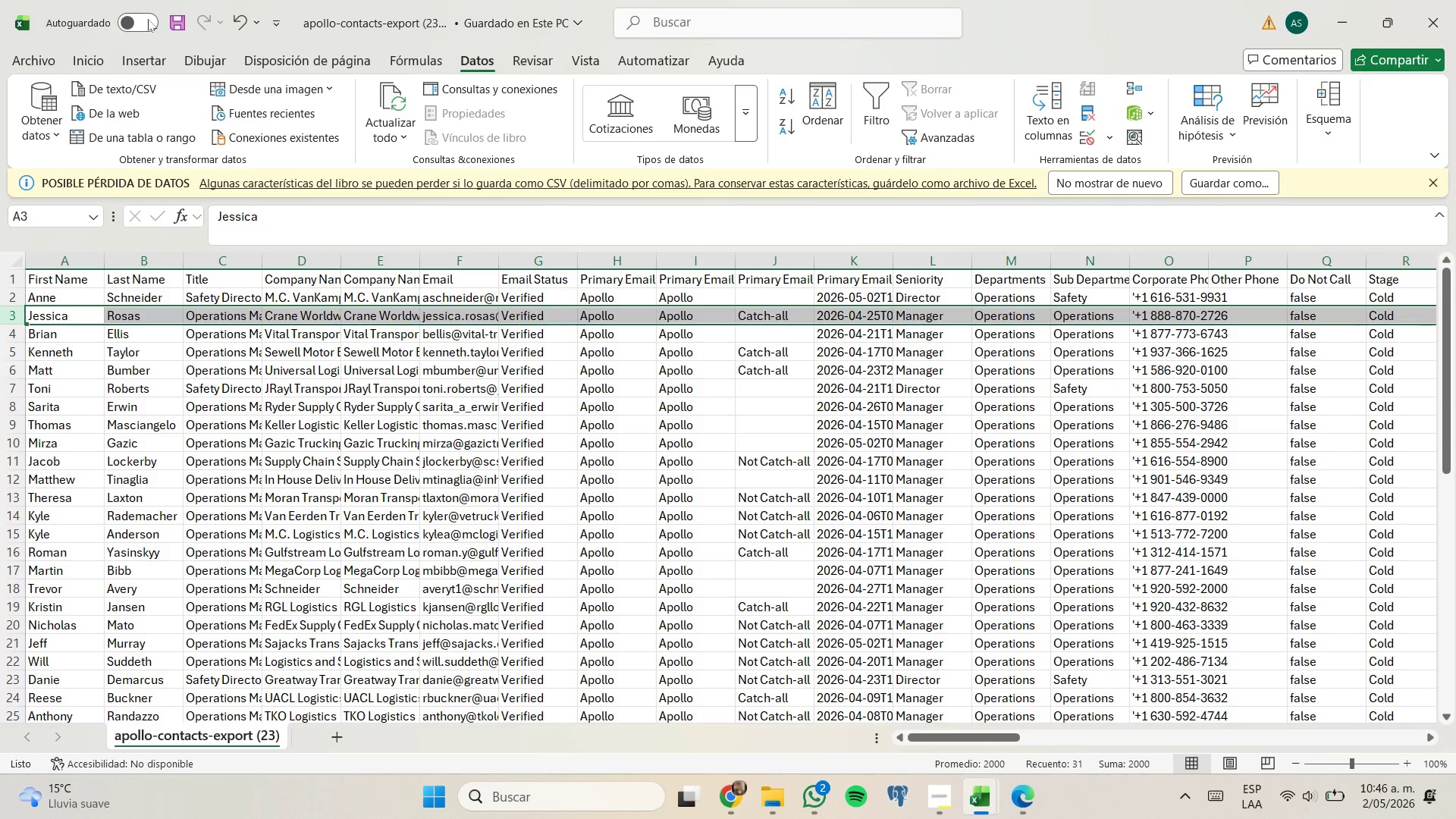 
left_click([175, 25])
 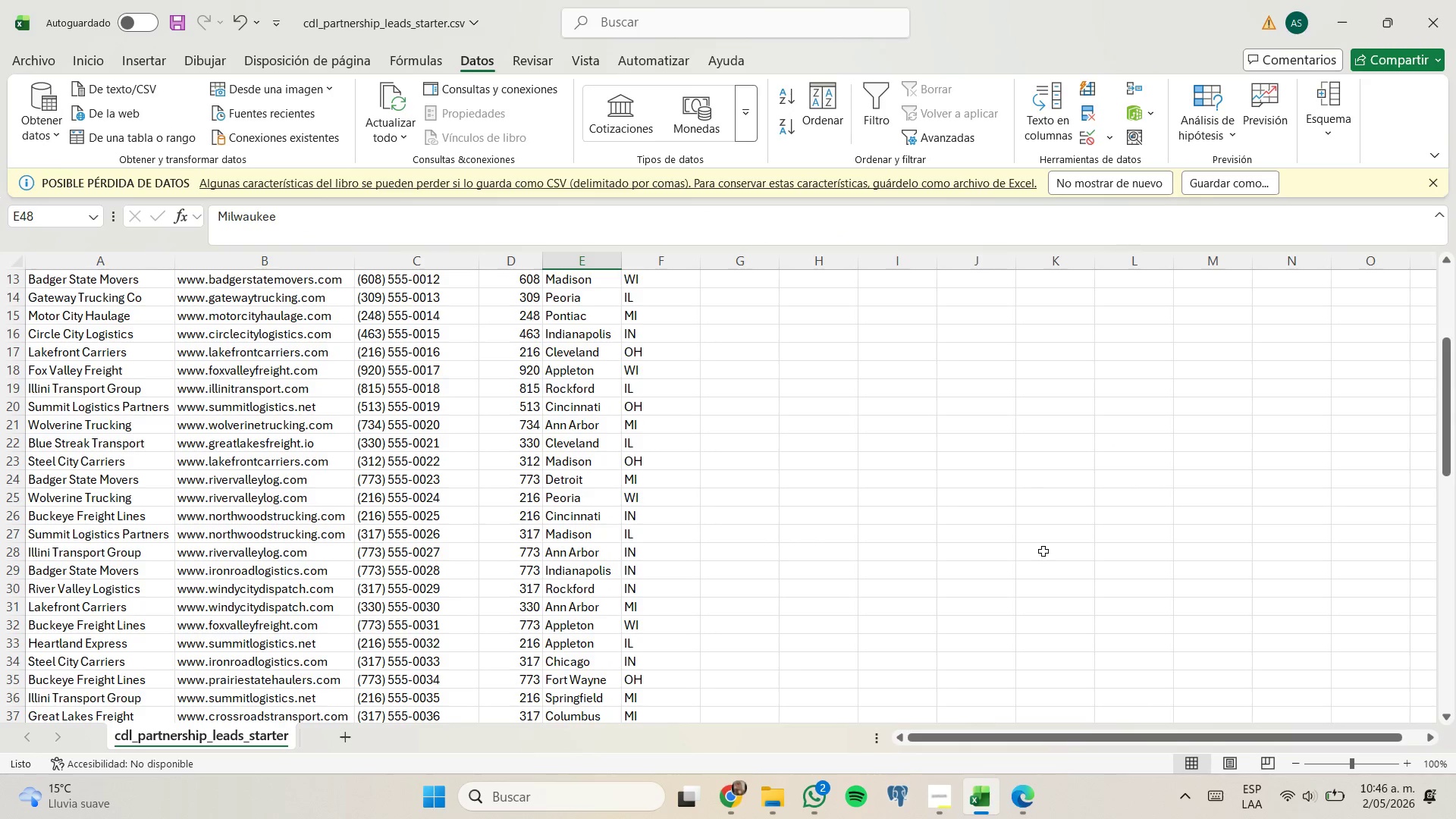 
left_click([1442, 16])
 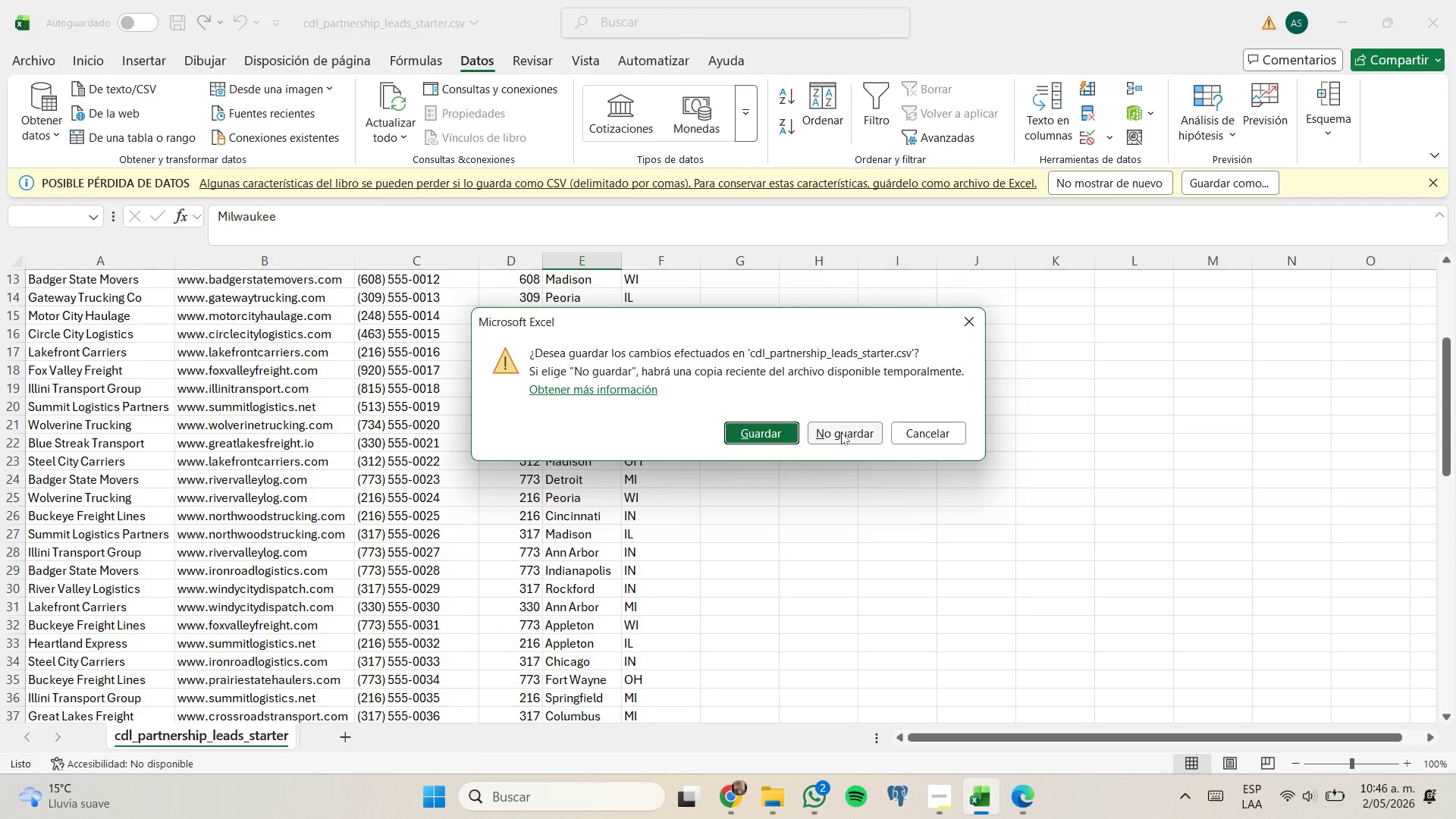 
left_click([841, 432])
 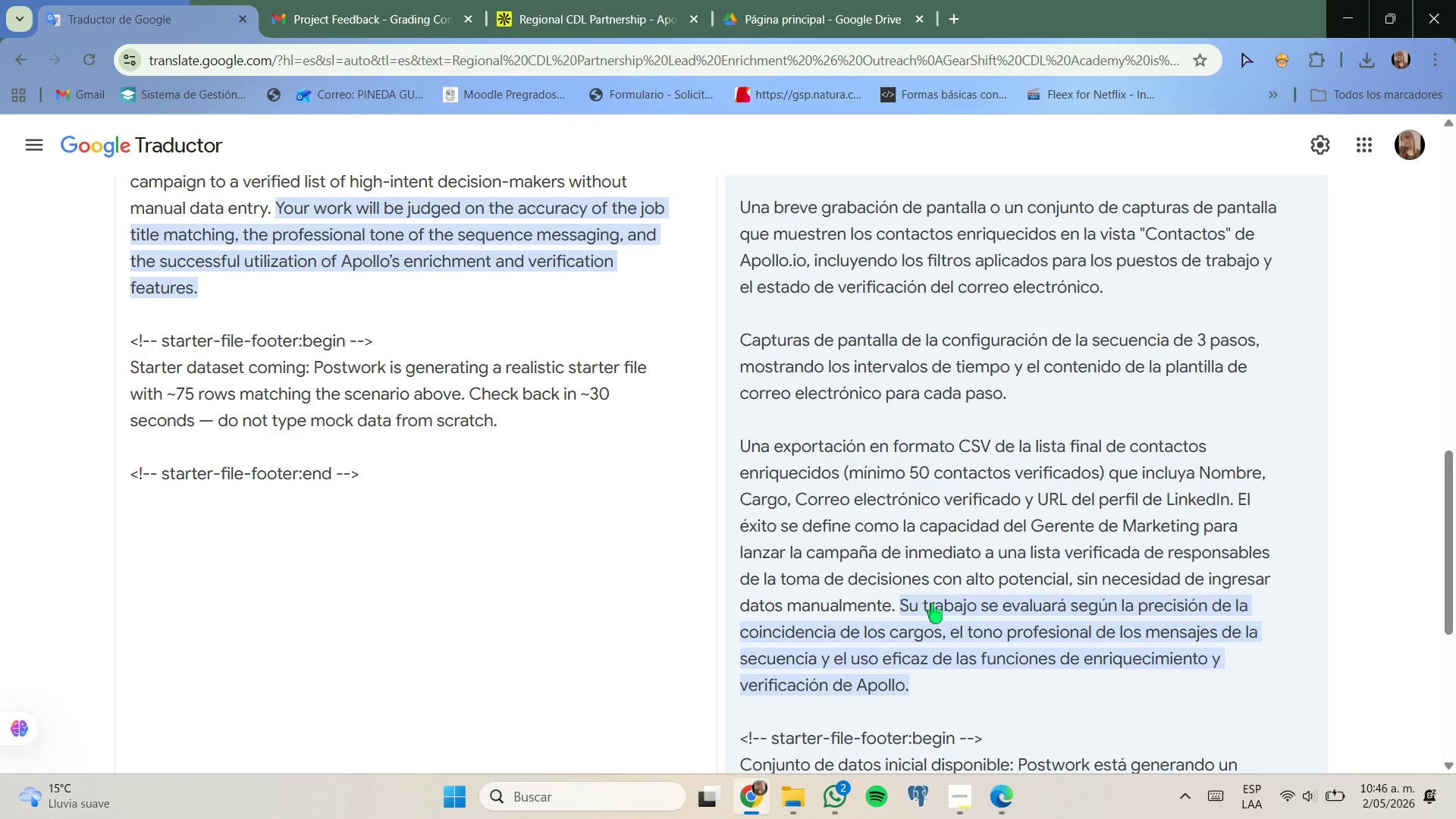 
scroll: coordinate [932, 602], scroll_direction: none, amount: 0.0
 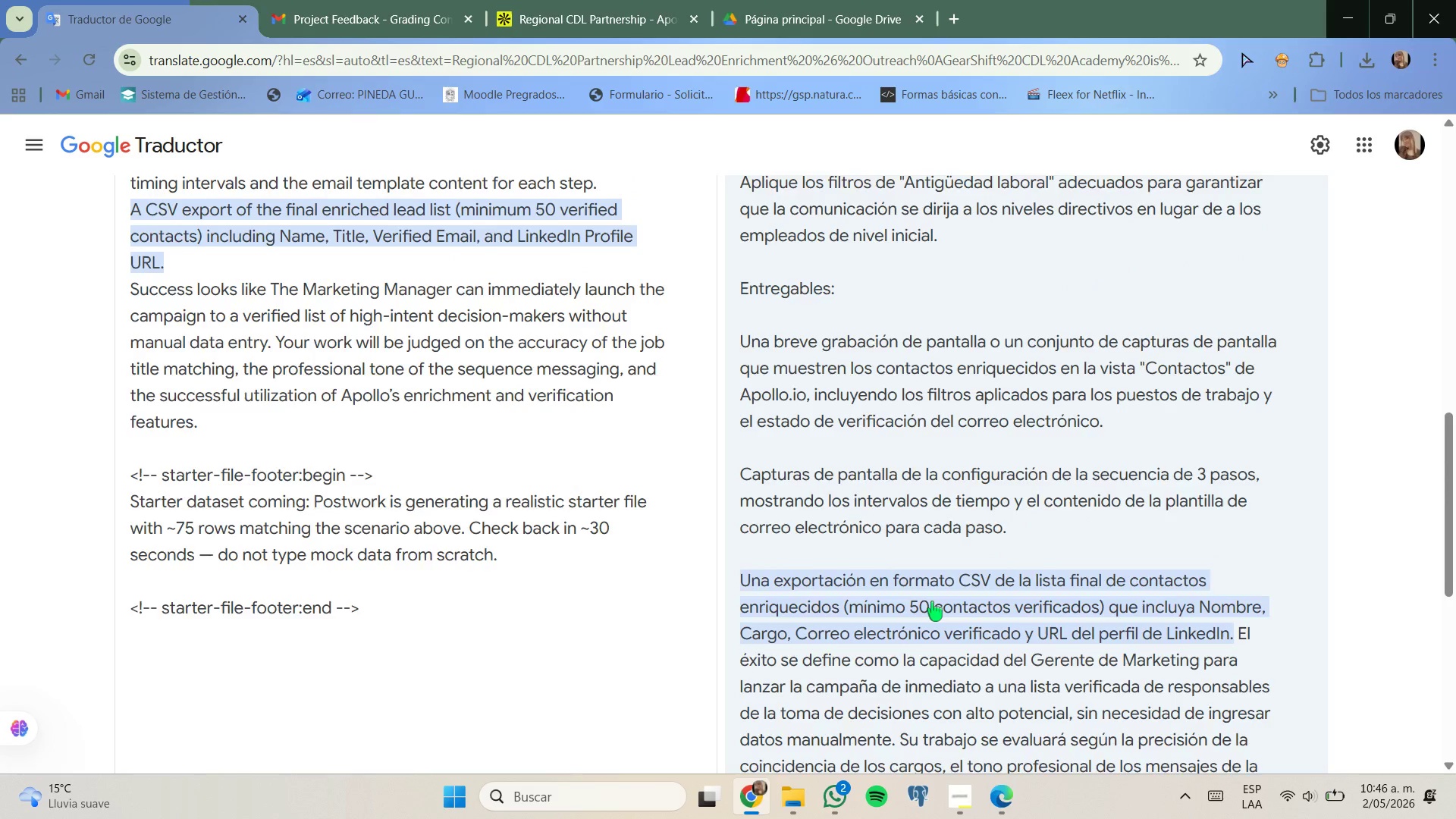 
scroll: coordinate [932, 601], scroll_direction: up, amount: 1.0
 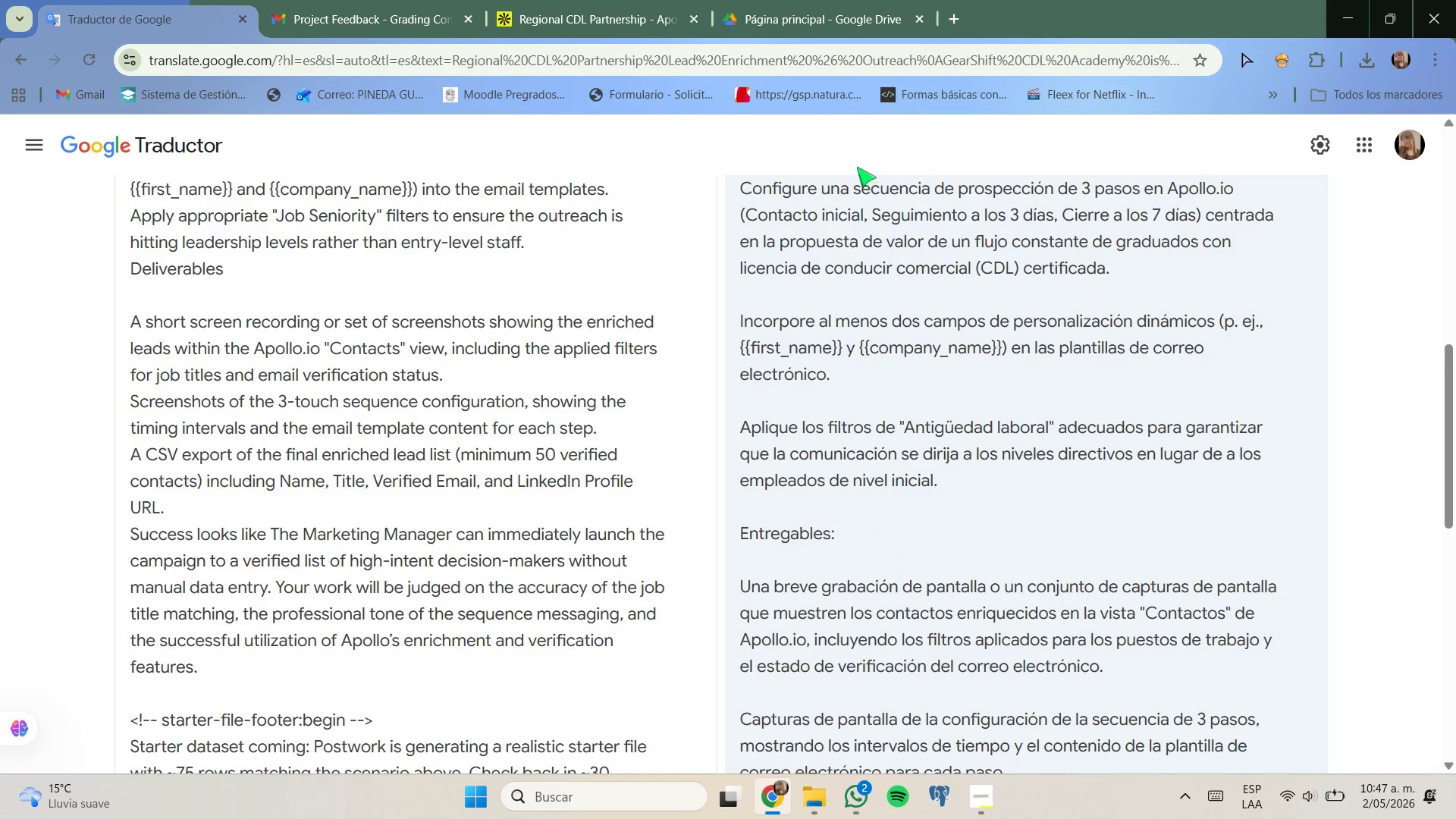 
scroll: coordinate [830, 513], scroll_direction: none, amount: 0.0
 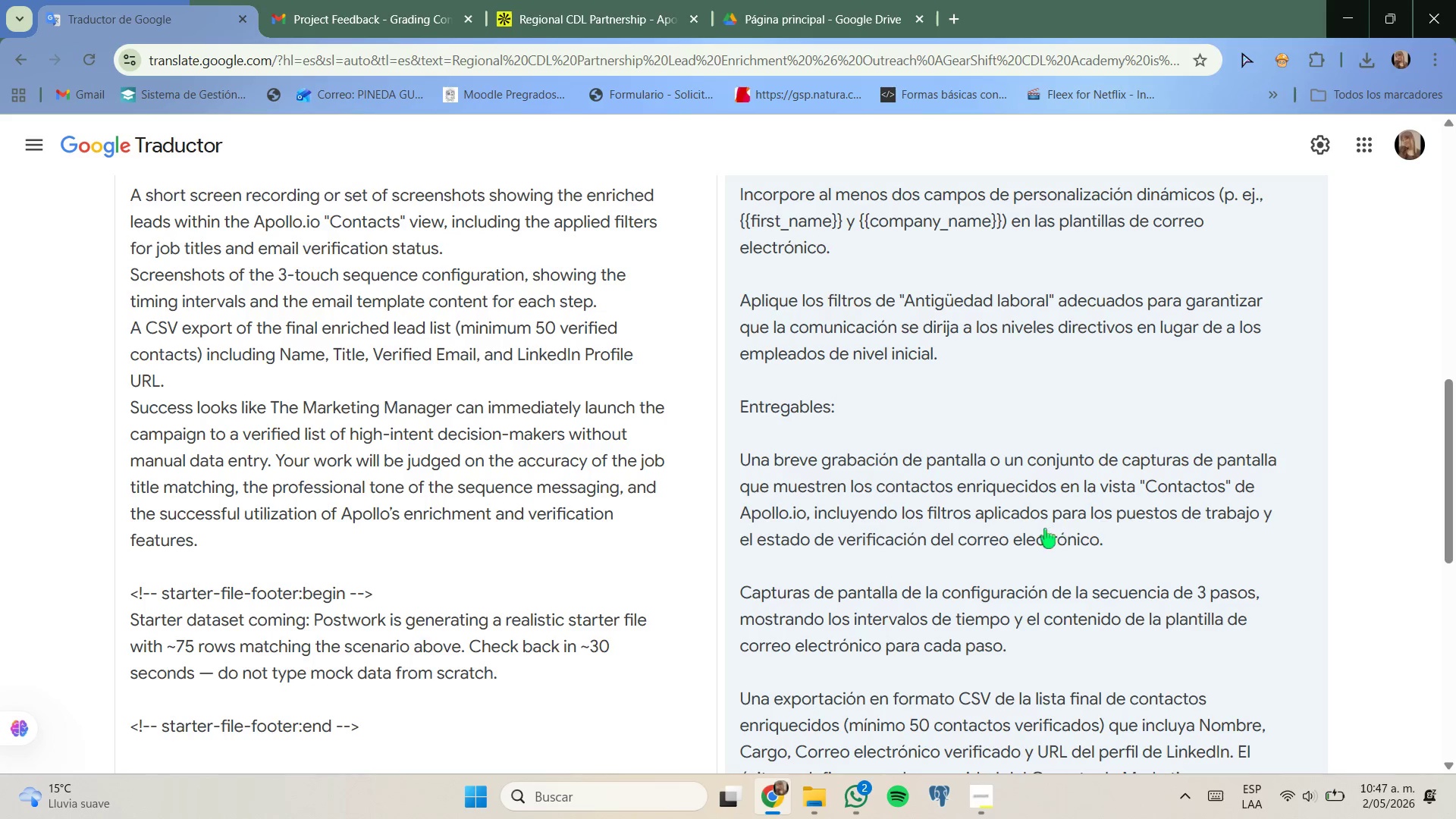 
wait(5.19)
 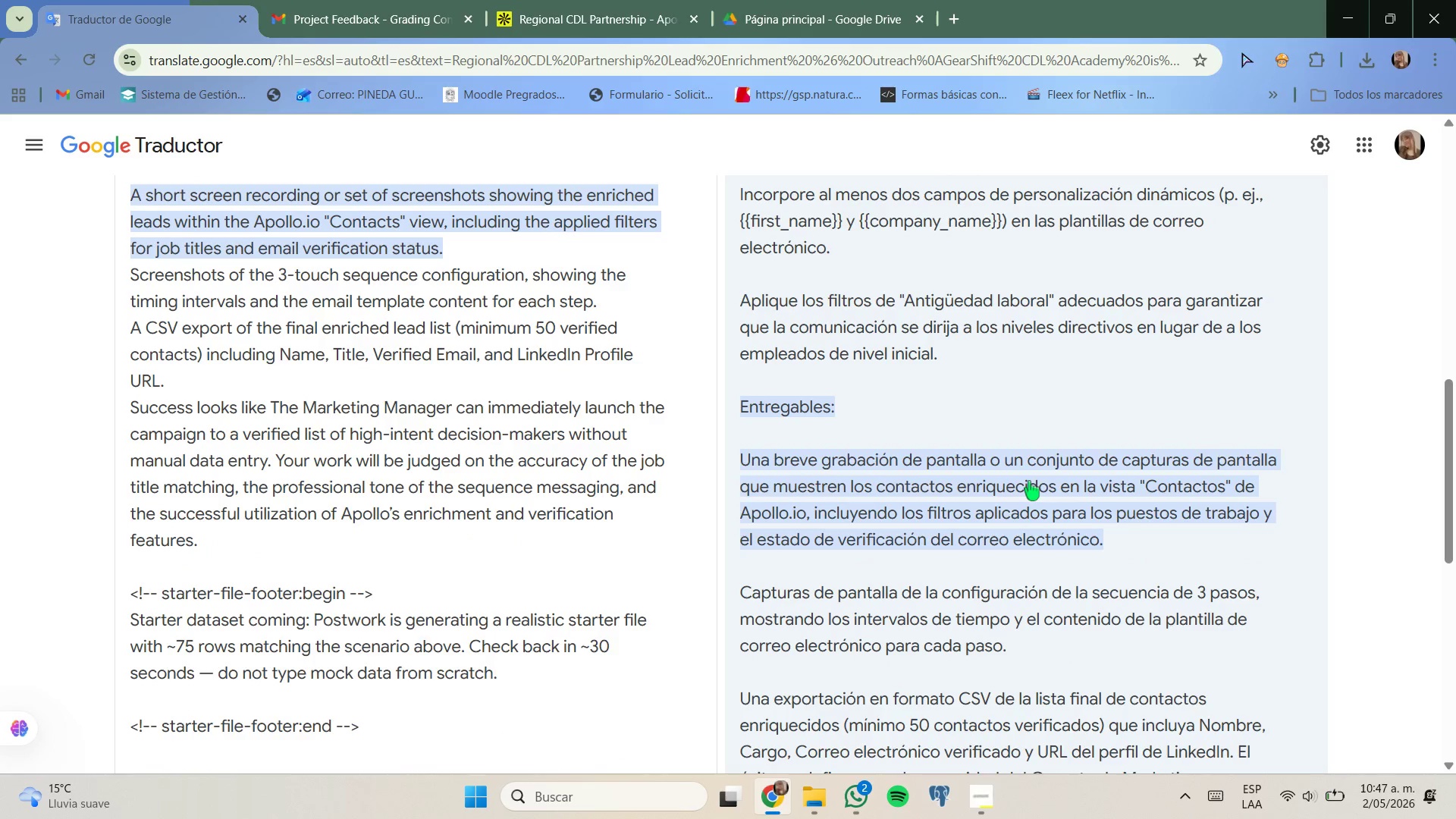 
left_click([585, 0])
 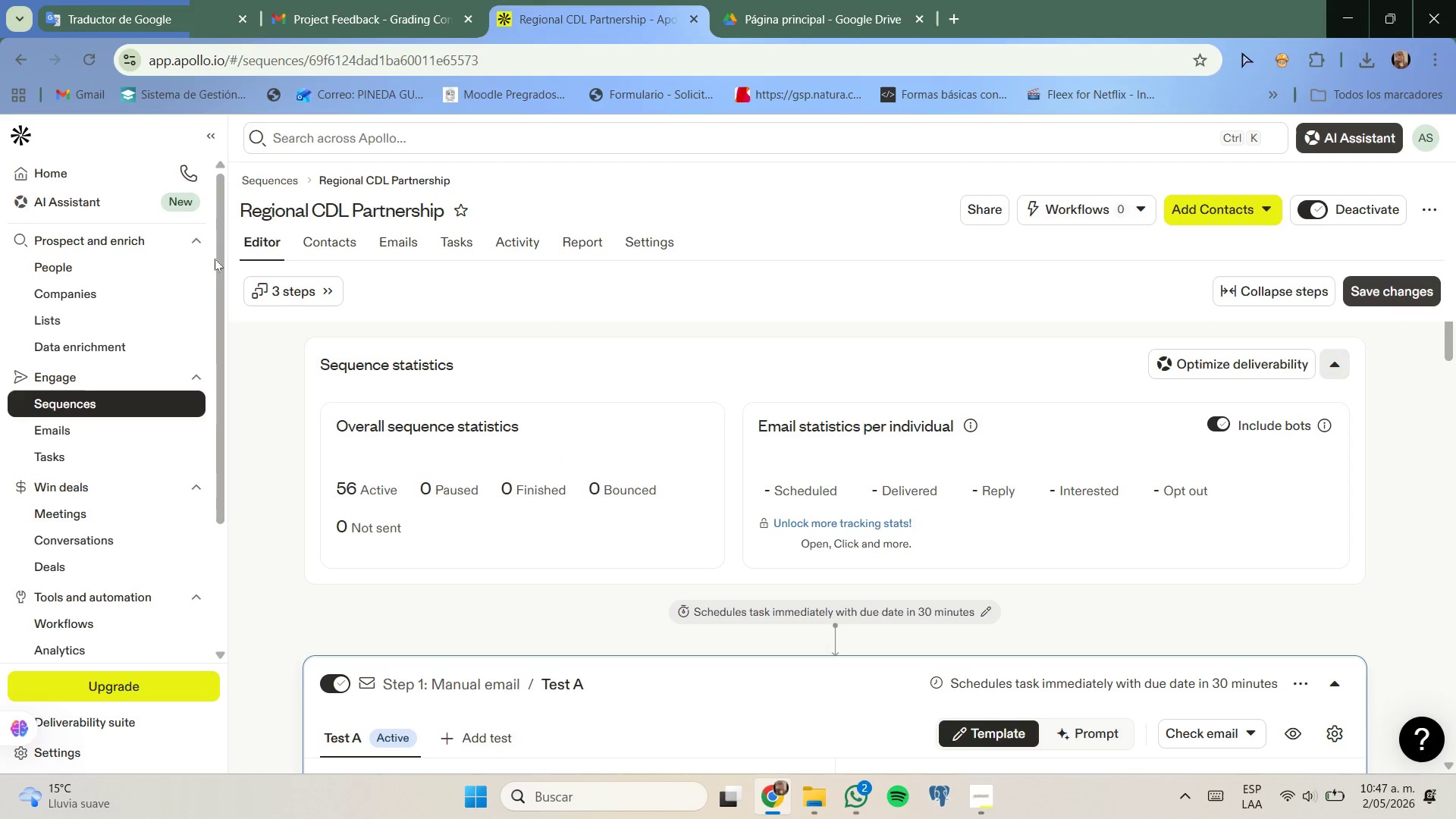 
left_click([104, 262])
 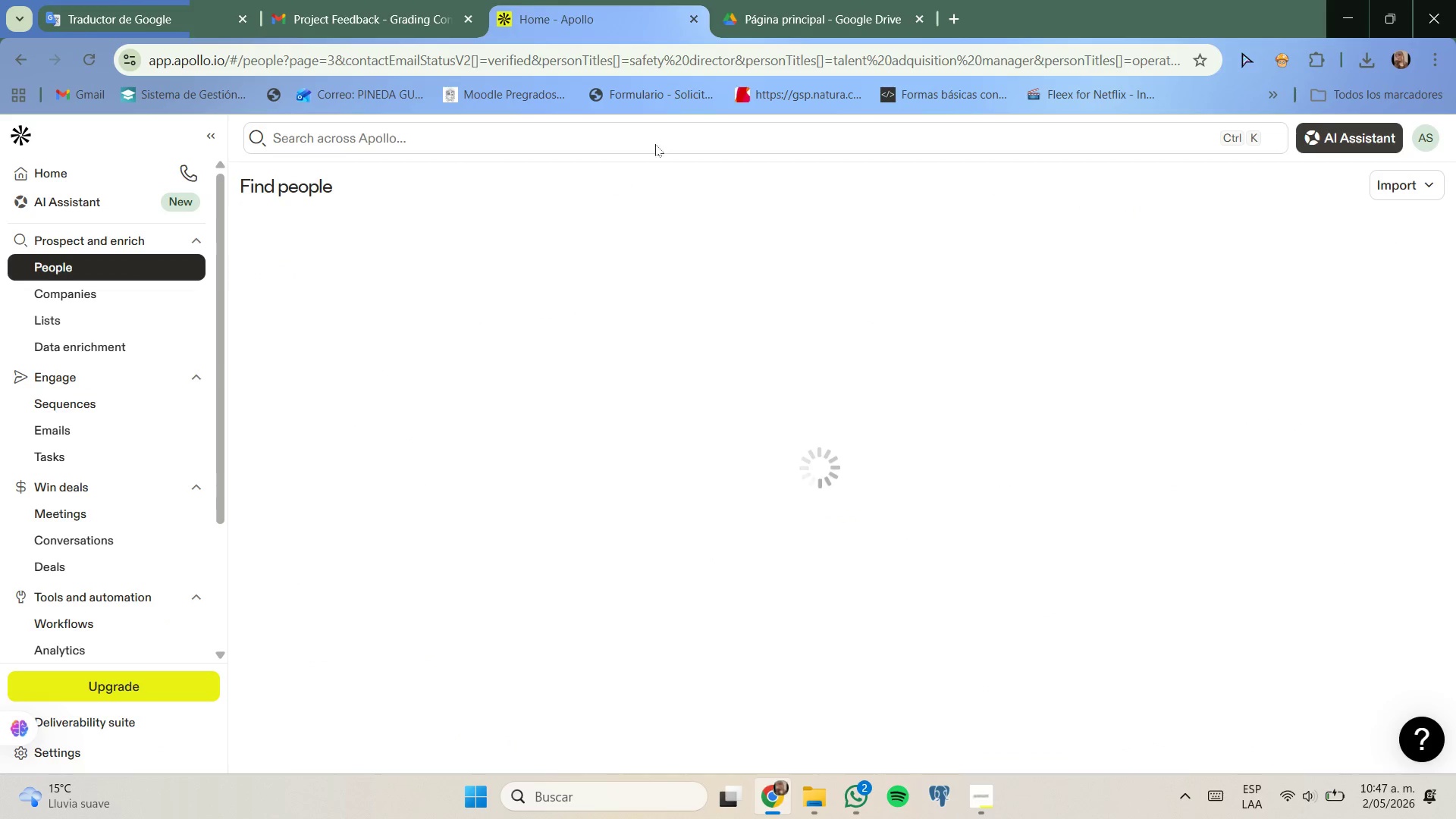 
left_click([839, 0])
 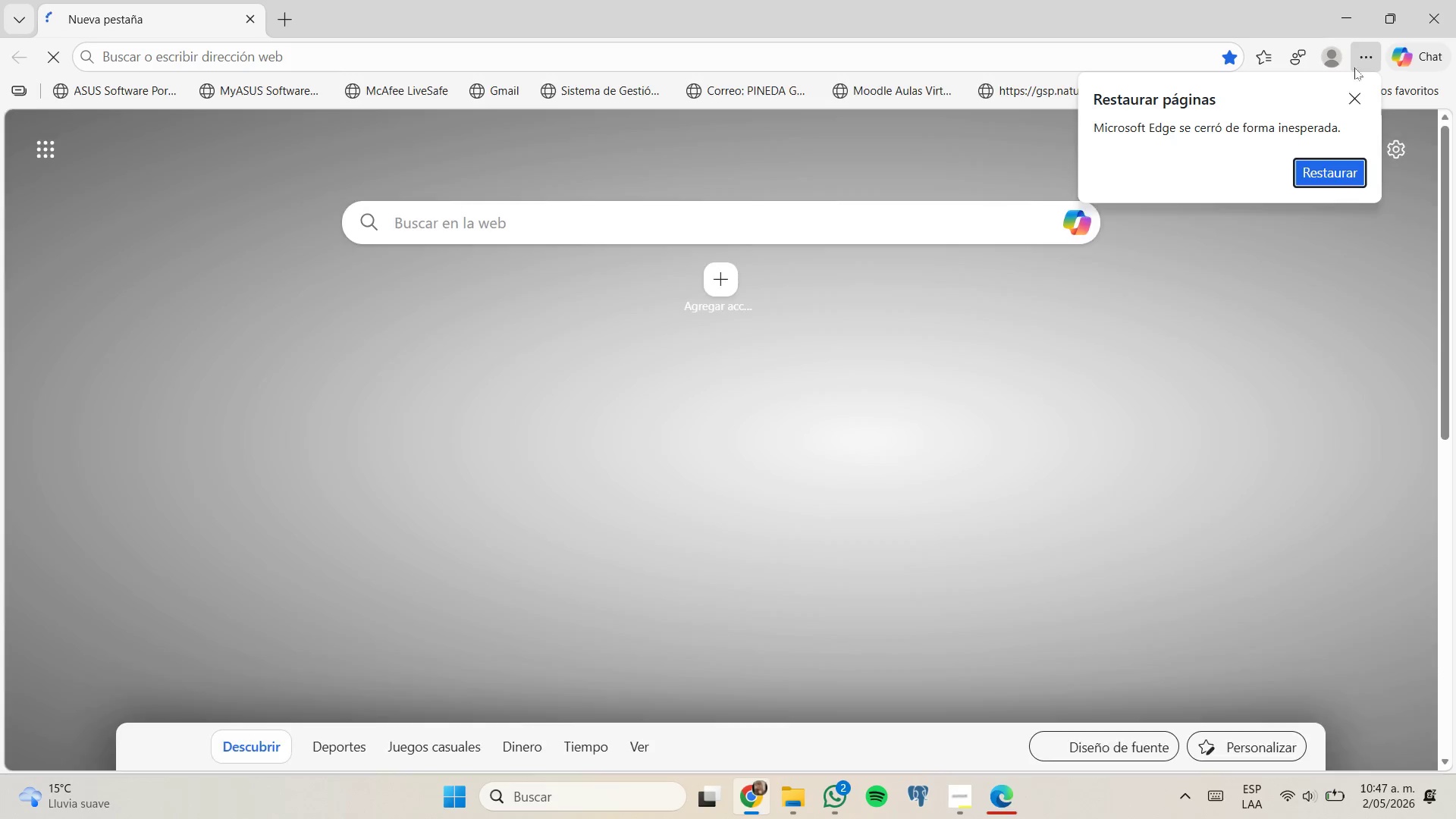 
left_click([1337, 12])
 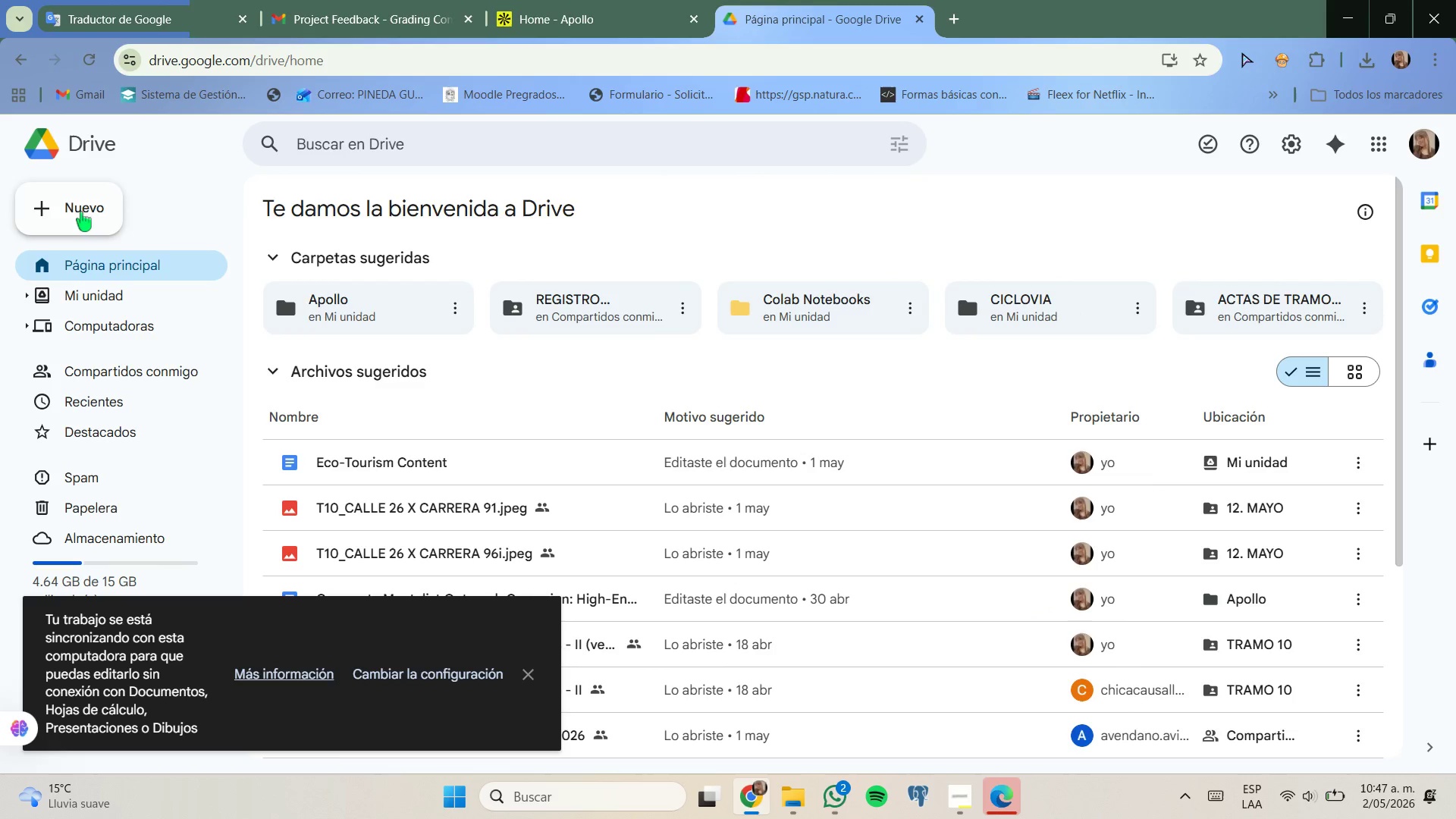 
left_click([359, 328])
 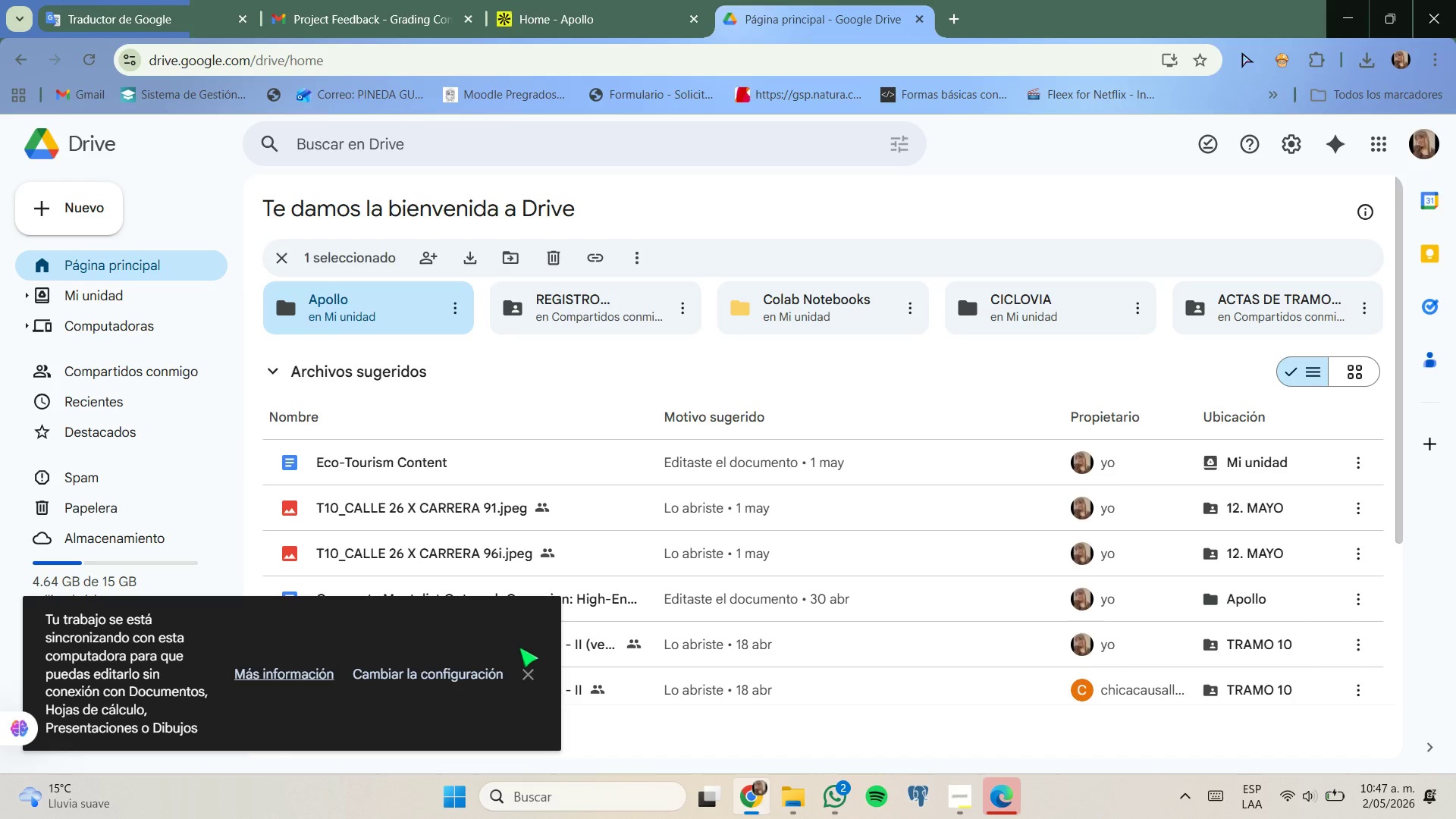 
left_click([528, 675])
 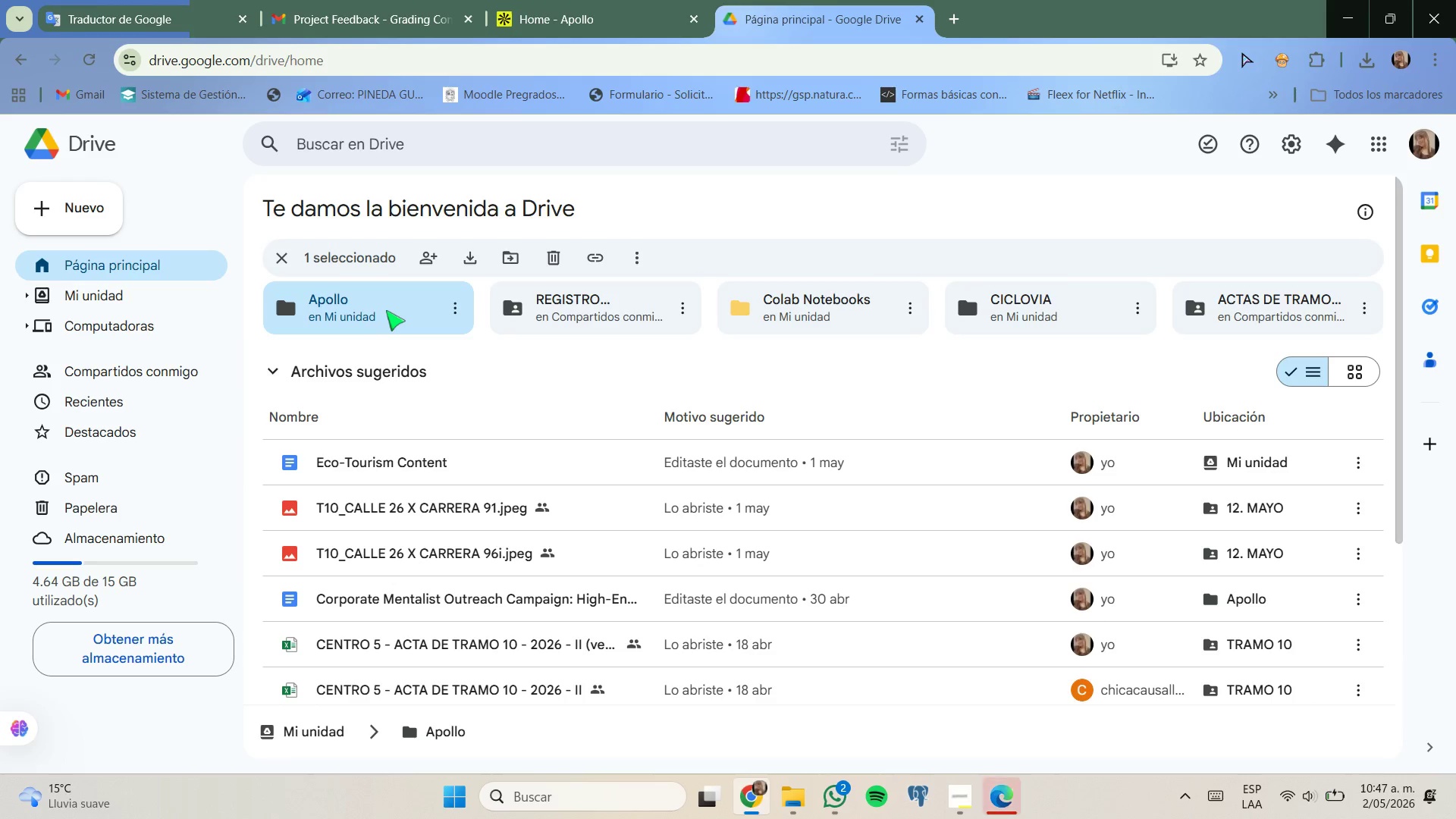 
double_click([386, 310])
 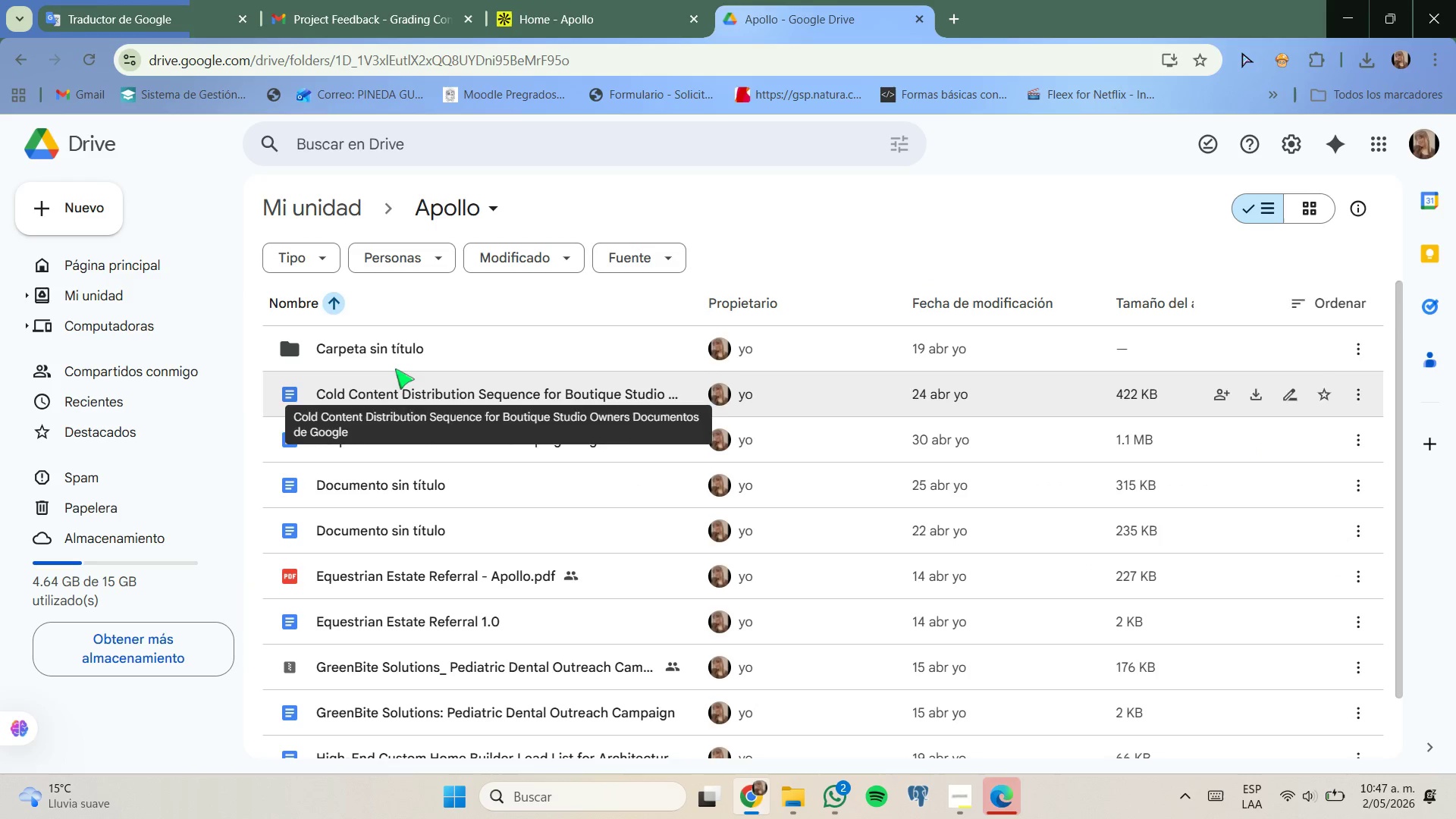 
wait(8.73)
 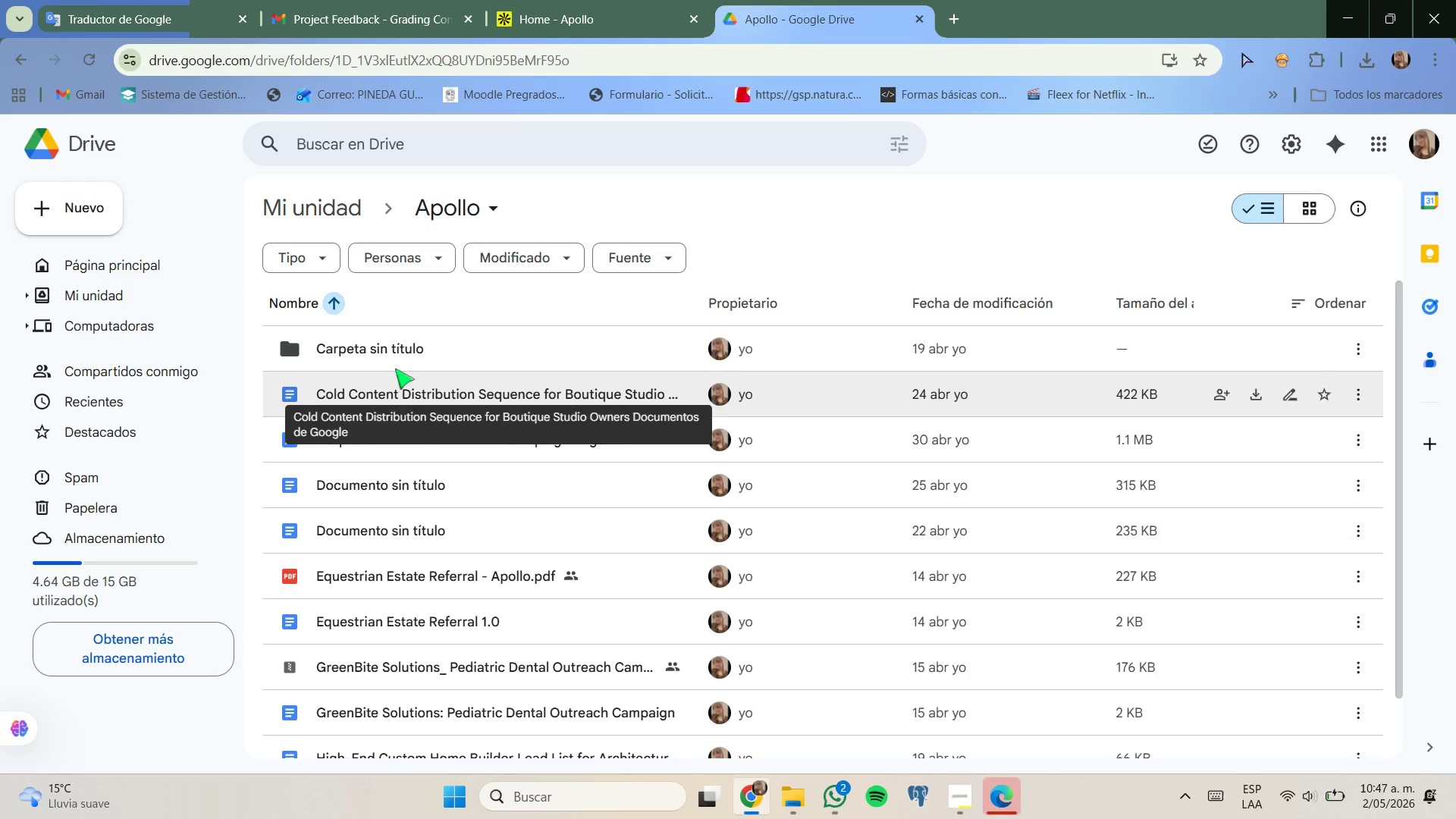 
left_click([100, 227])
 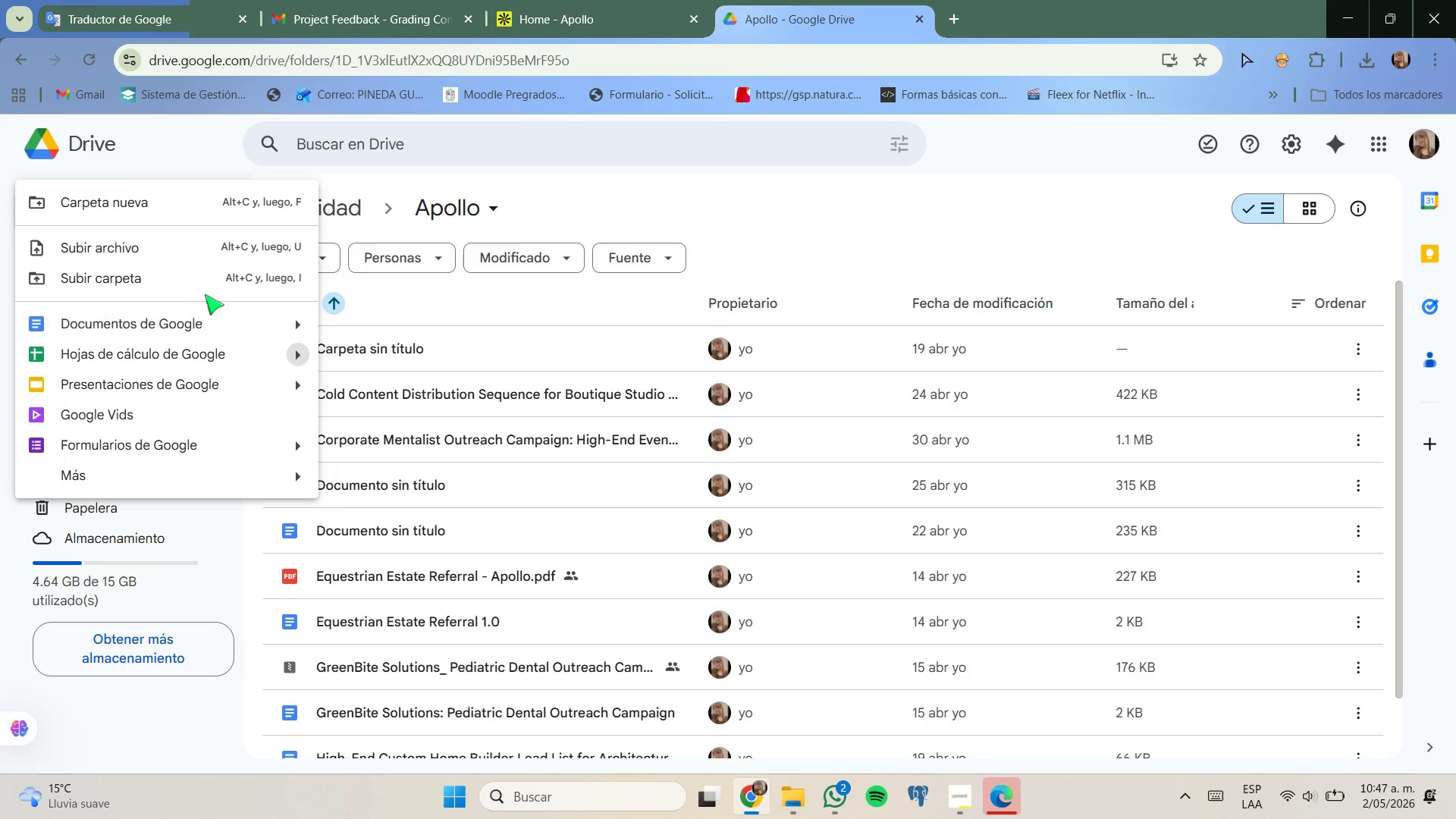 
left_click([215, 326])
 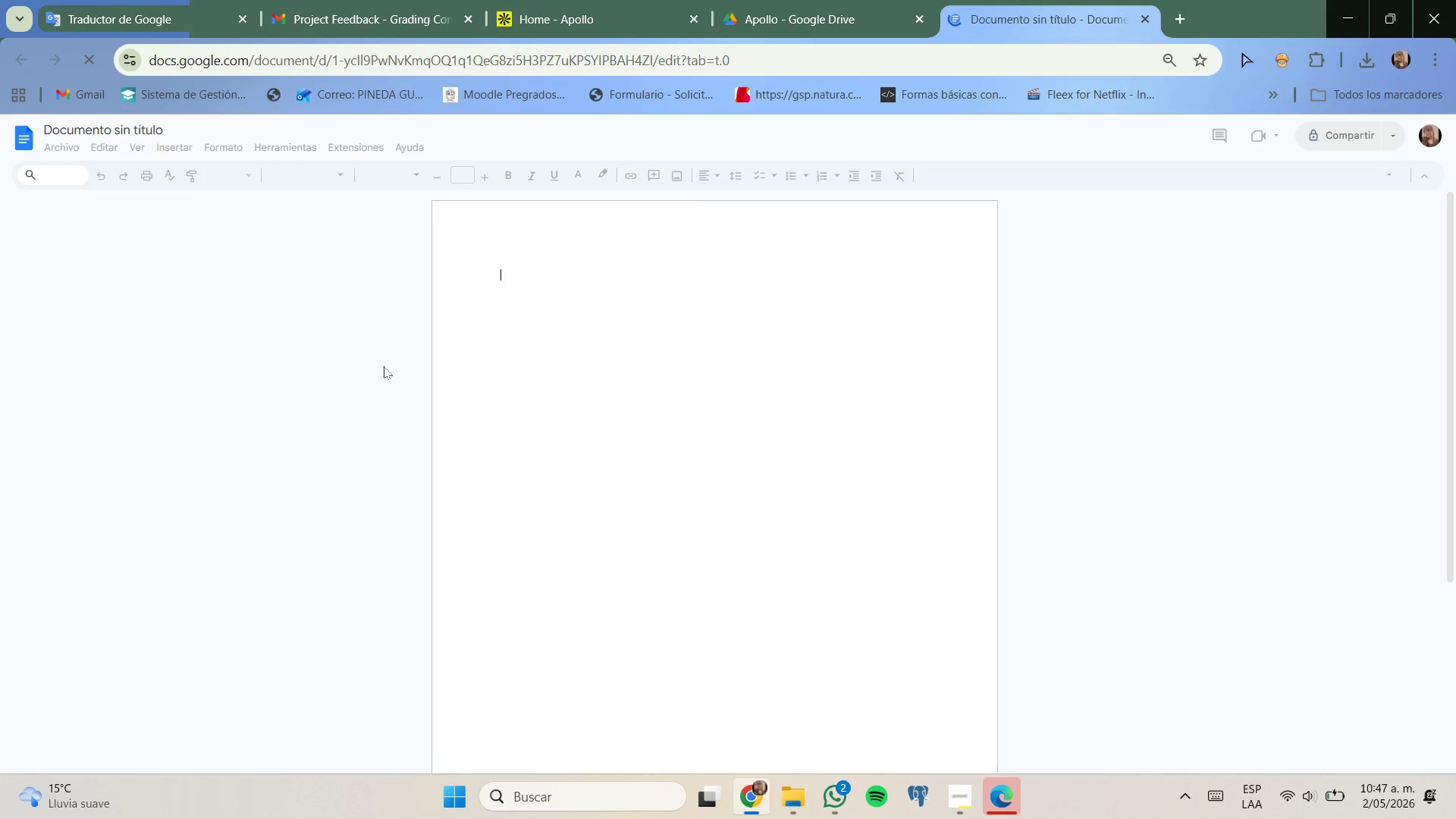 
scroll: coordinate [384, 369], scroll_direction: down, amount: 1.0
 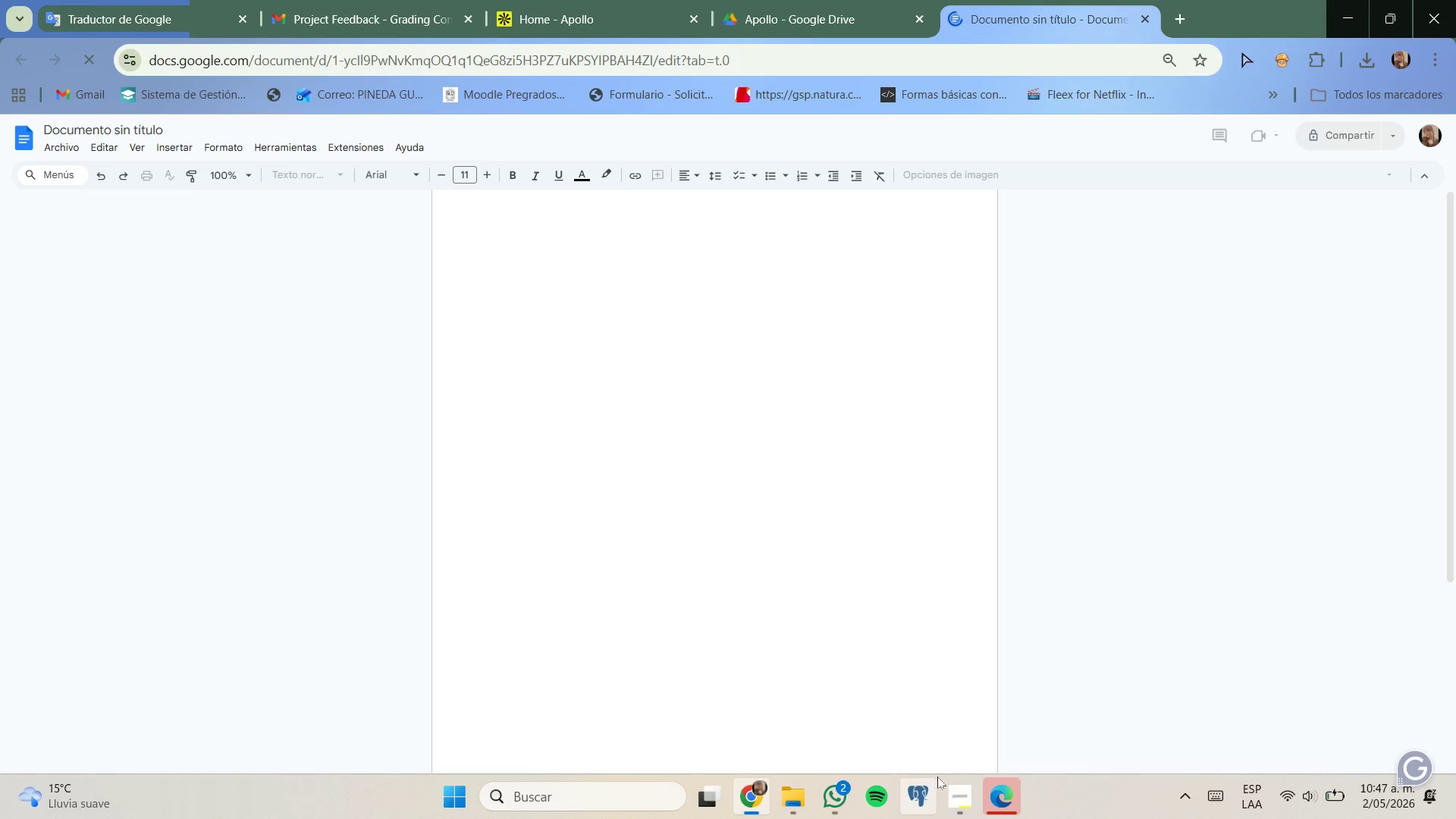 
left_click([965, 783])